 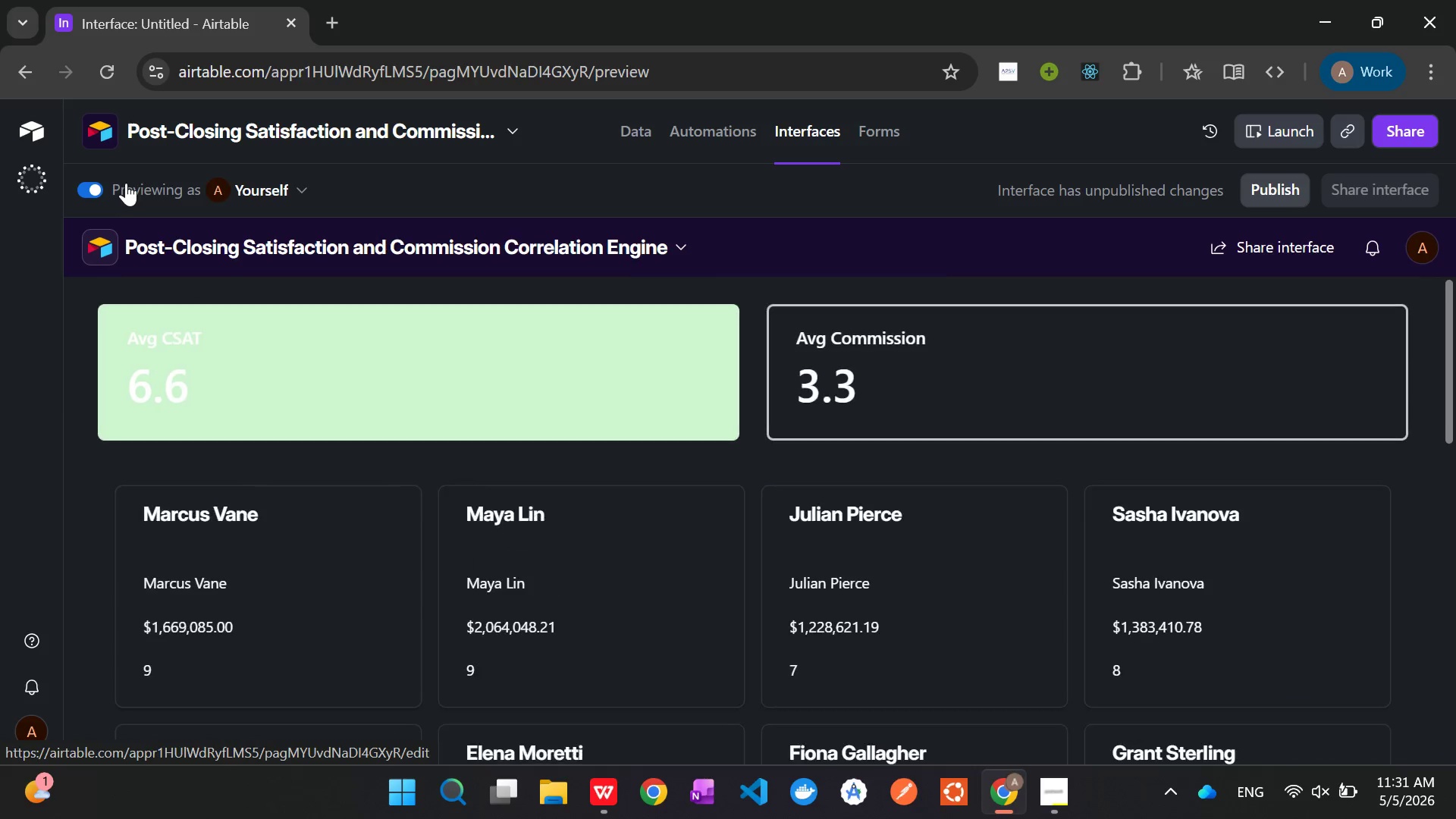 
mouse_move([548, 442])
 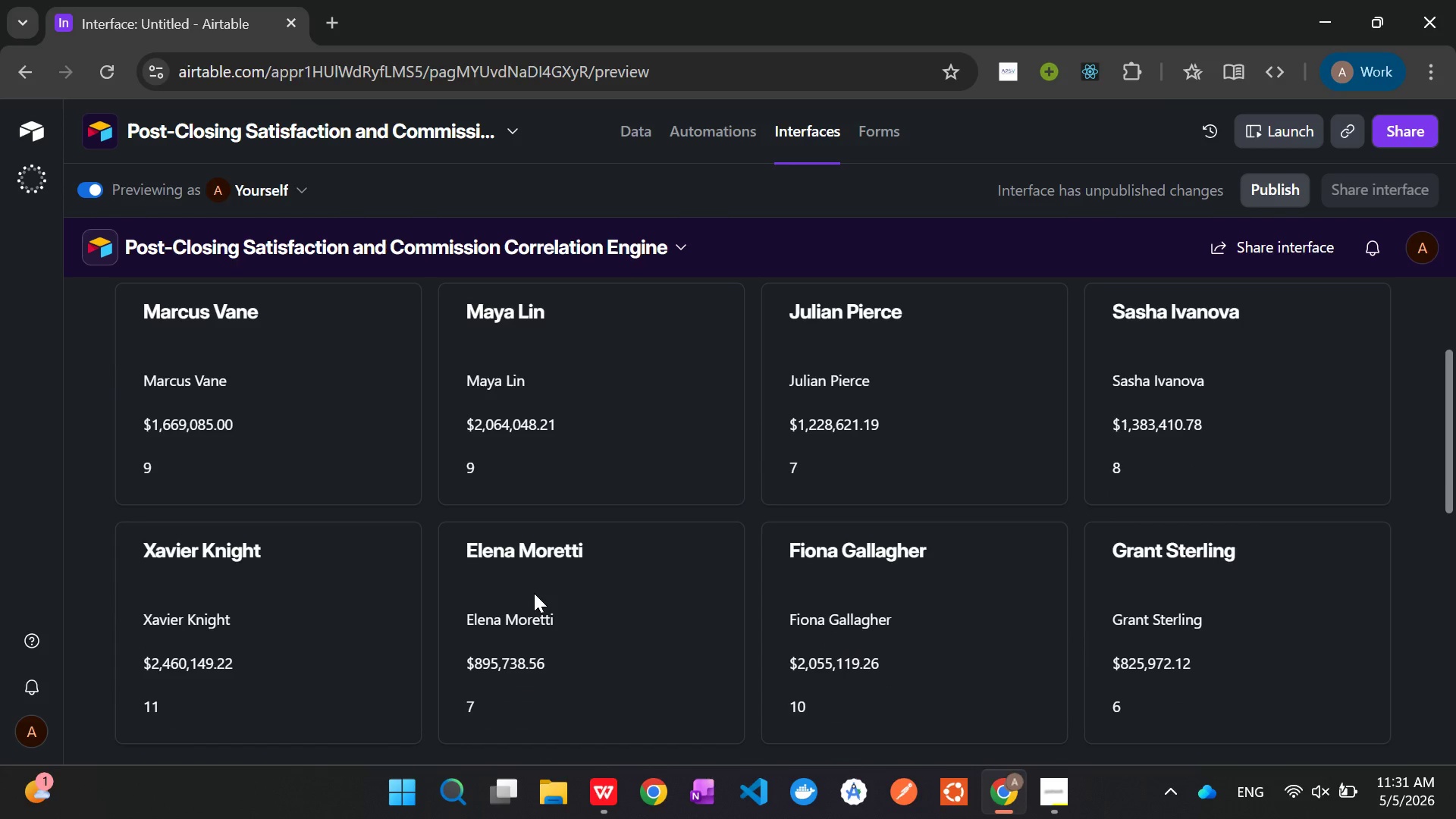 
left_click([592, 500])
 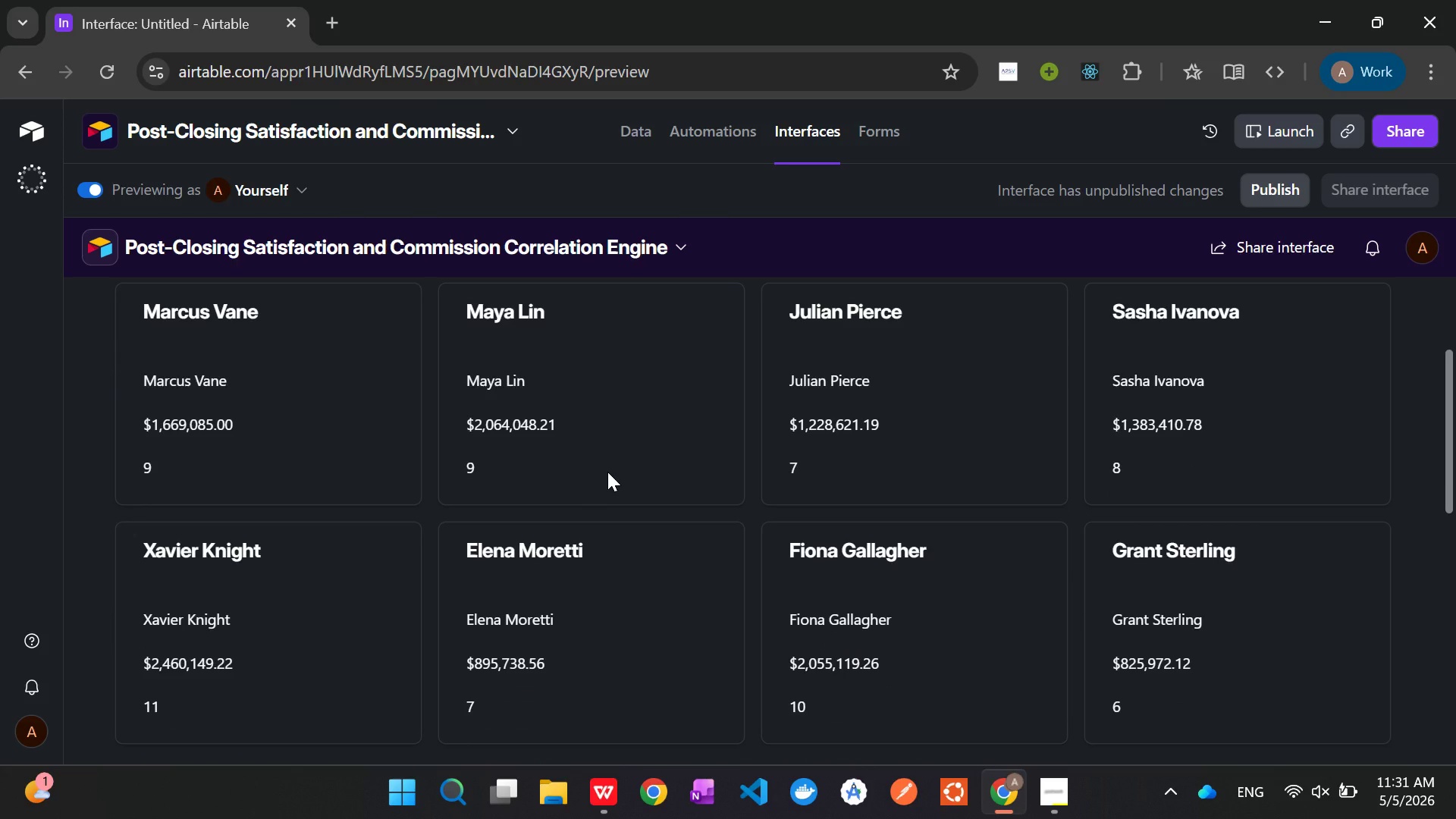 
left_click([607, 472])
 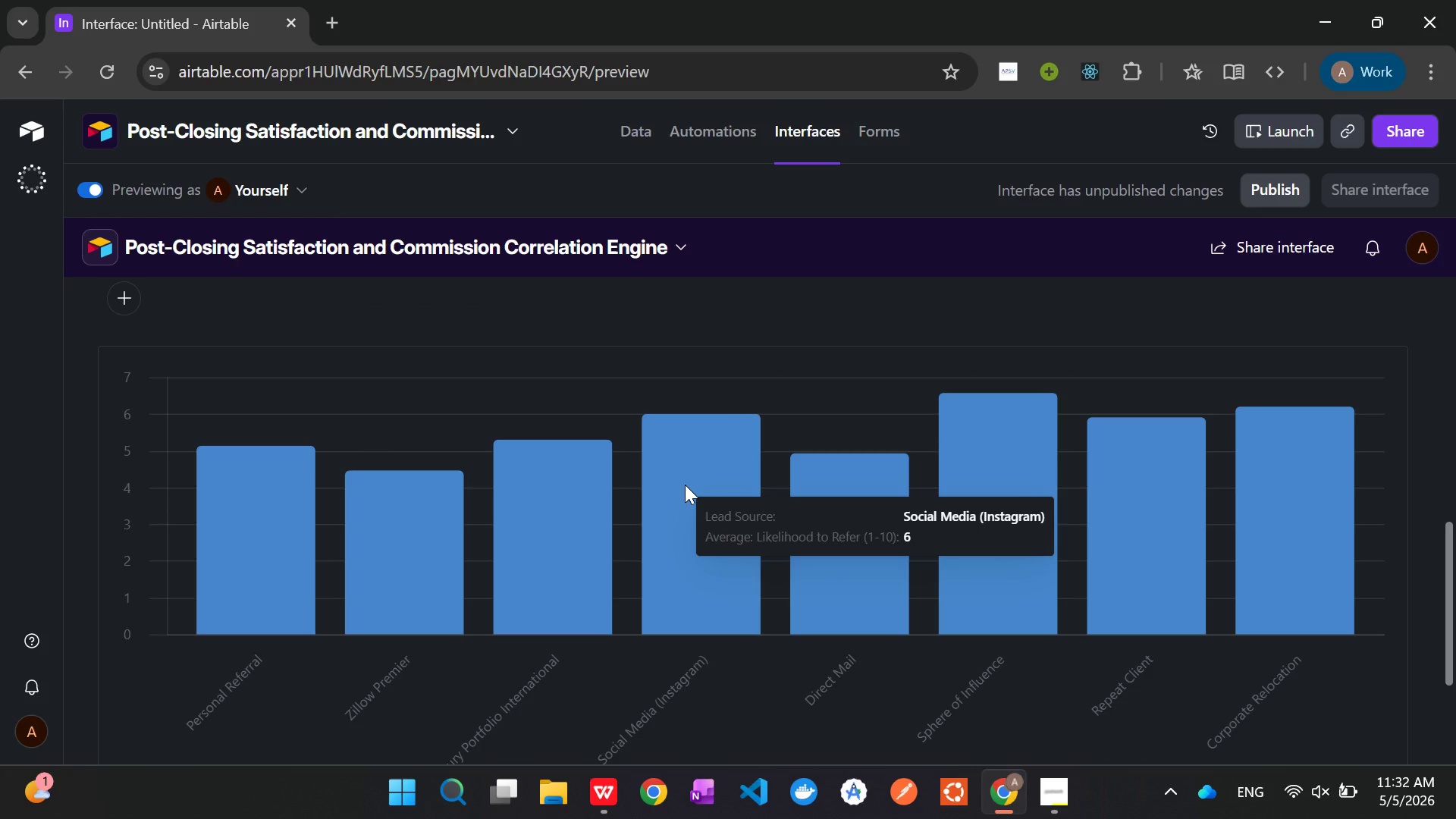 
wait(45.39)
 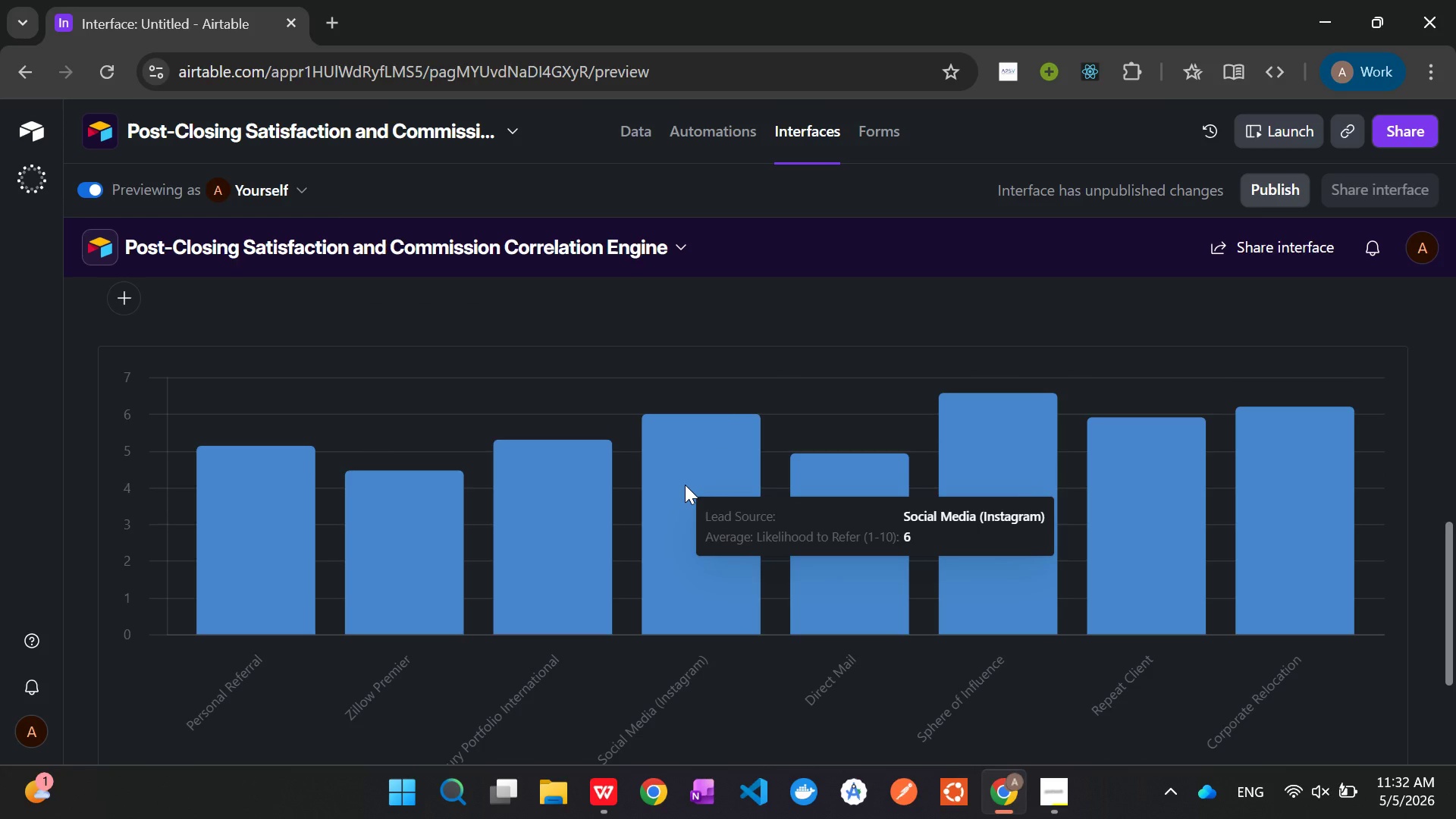 
left_click([632, 120])
 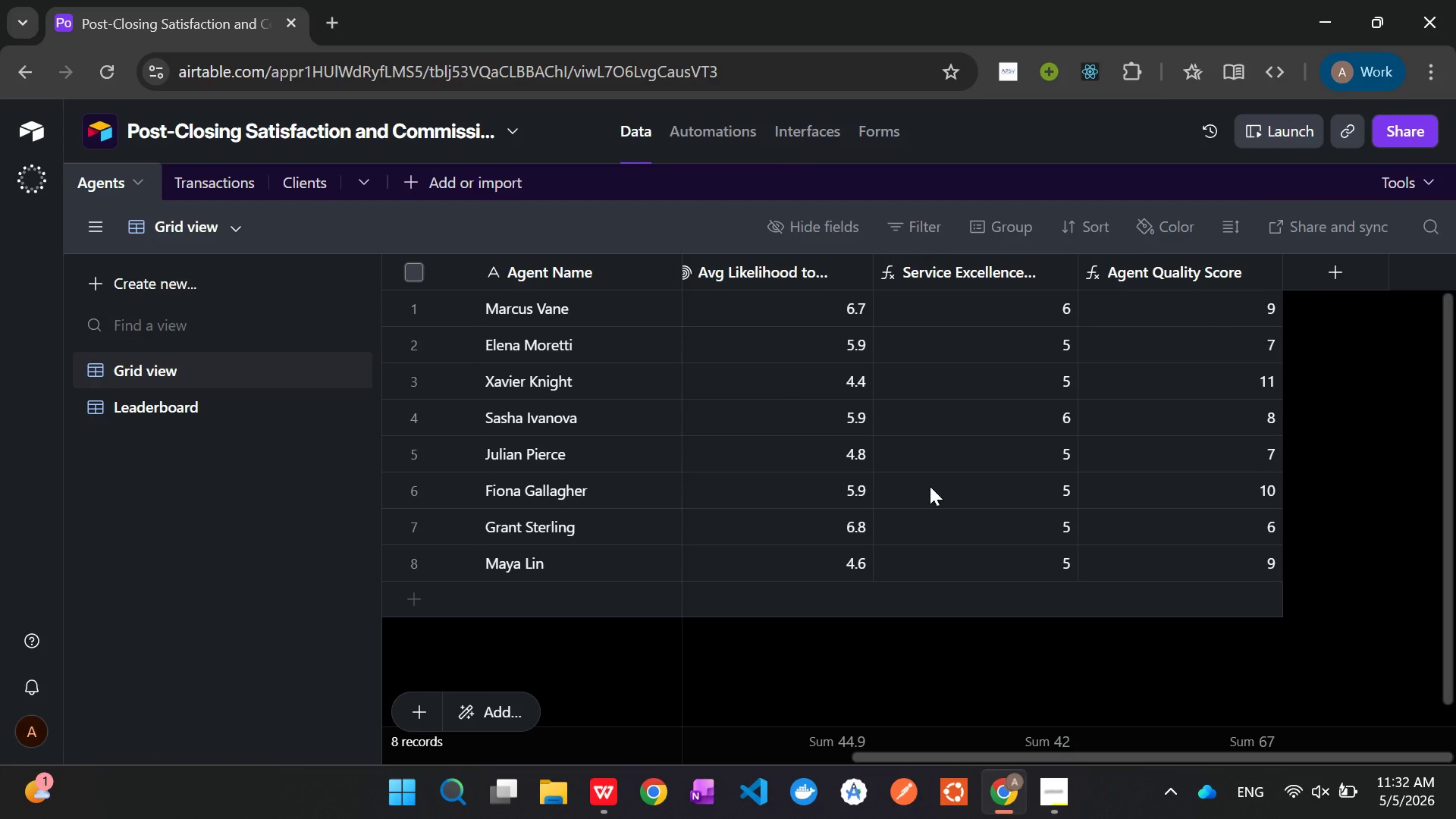 
left_click([221, 171])
 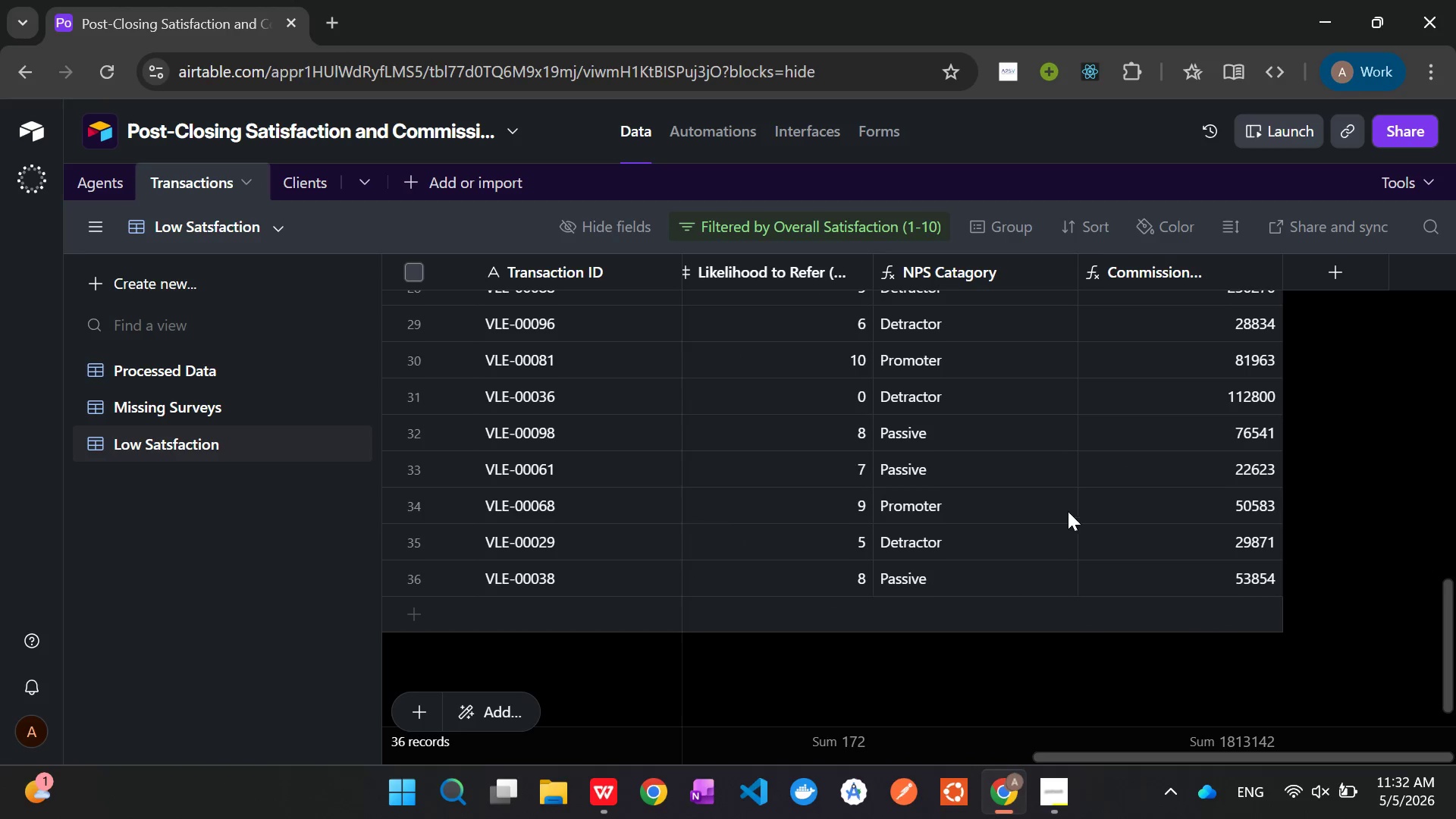 
wait(6.08)
 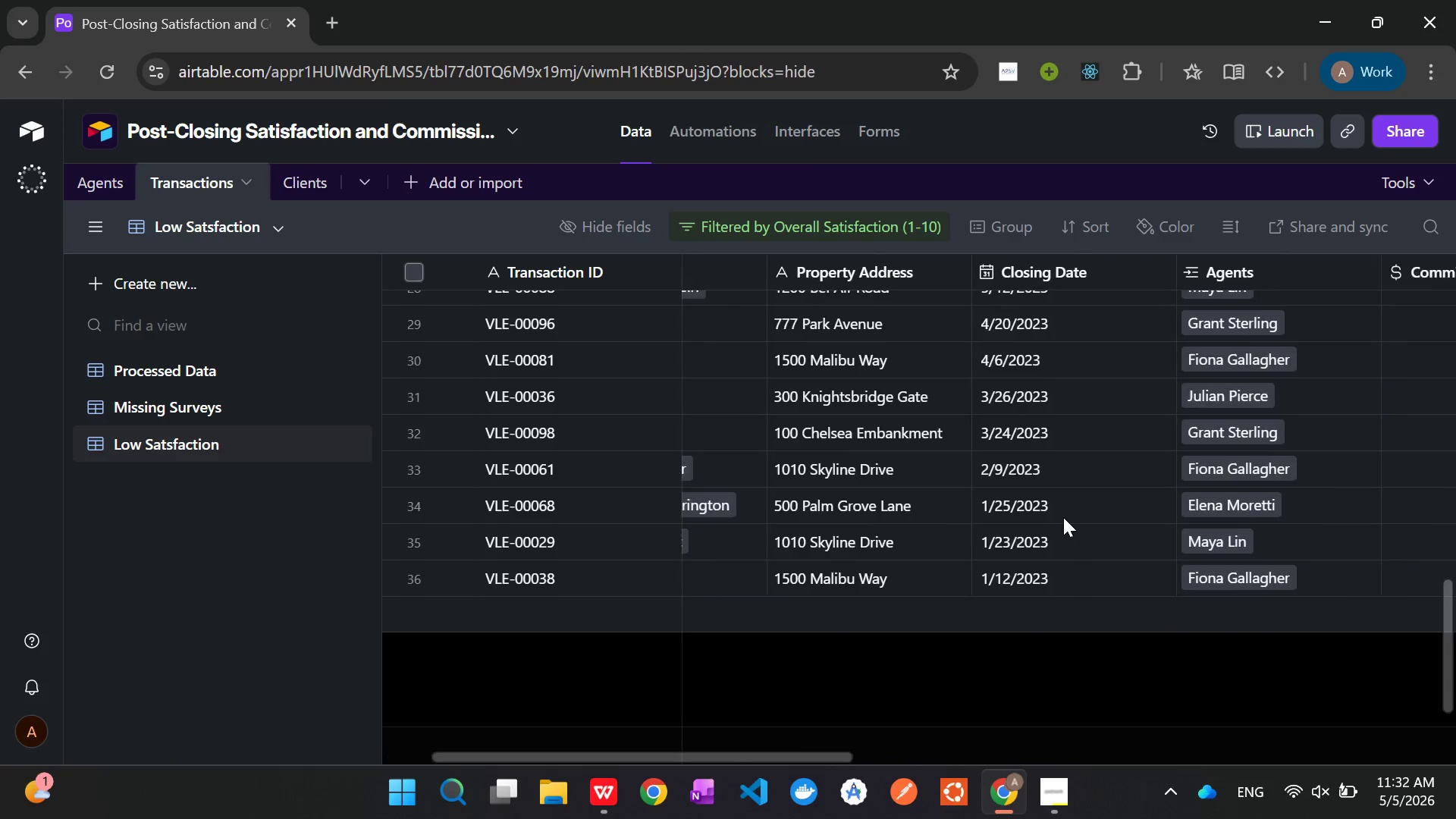 
left_click([1331, 265])
 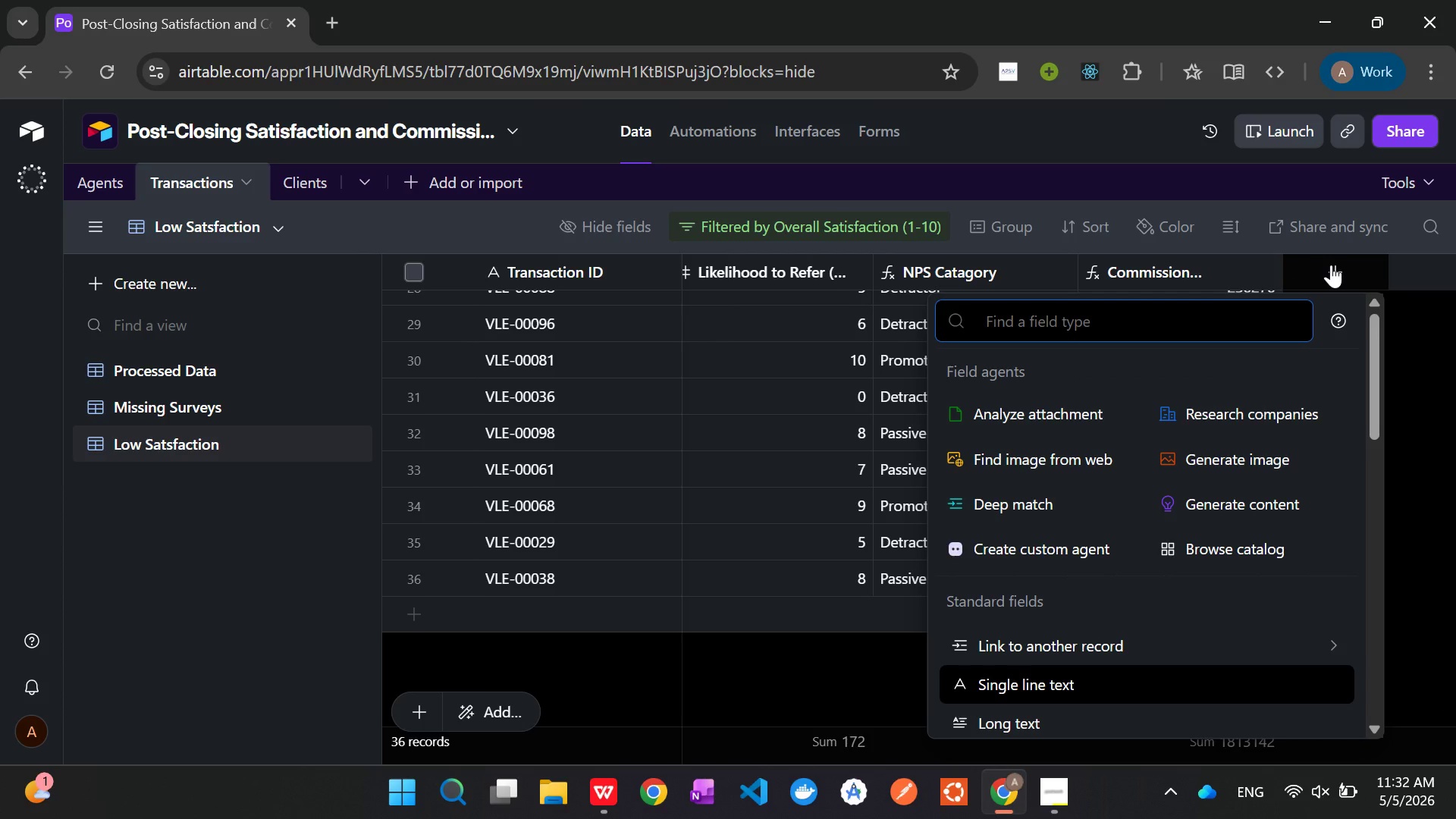 
type(for)
 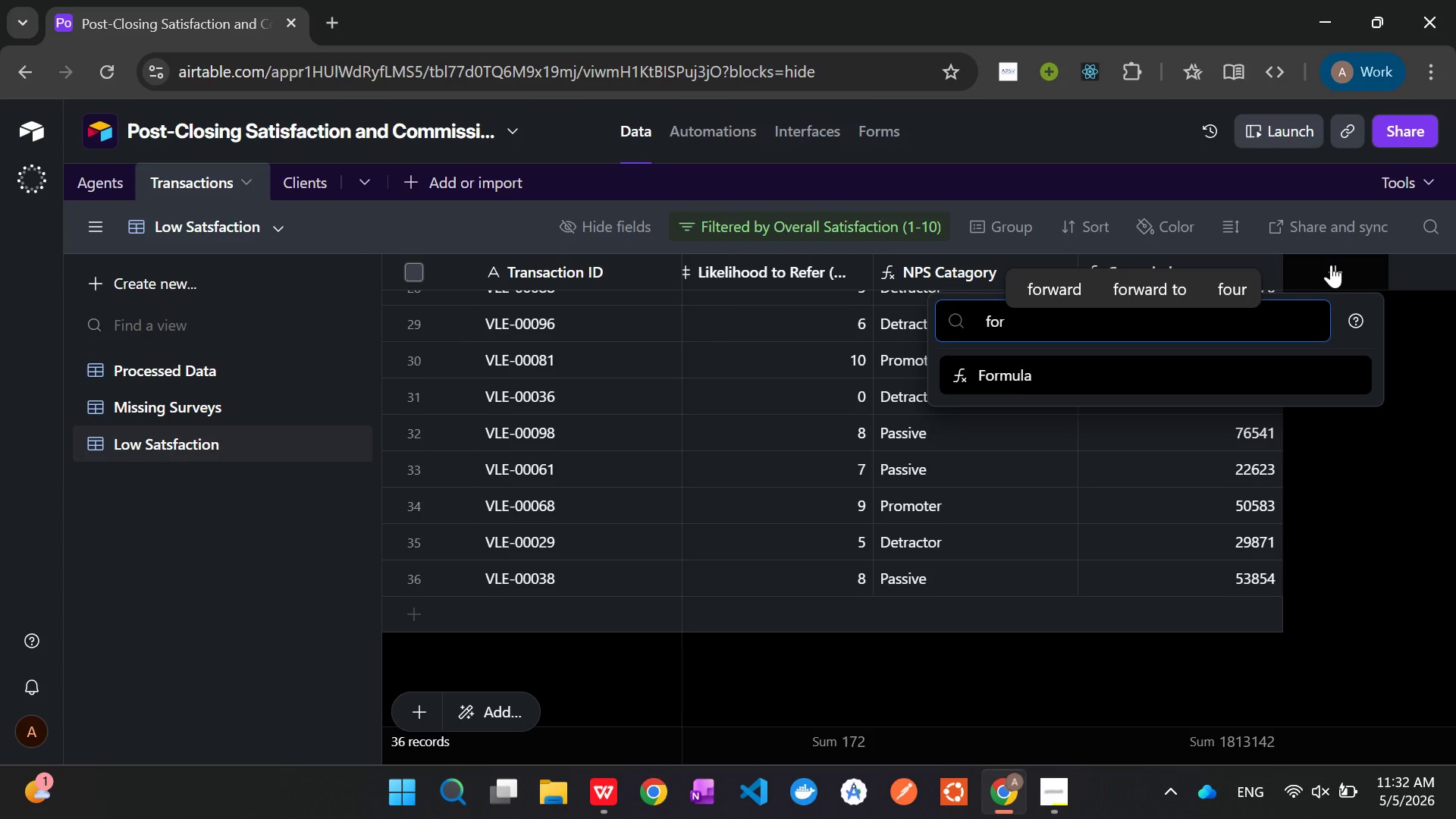 
key(Enter)
 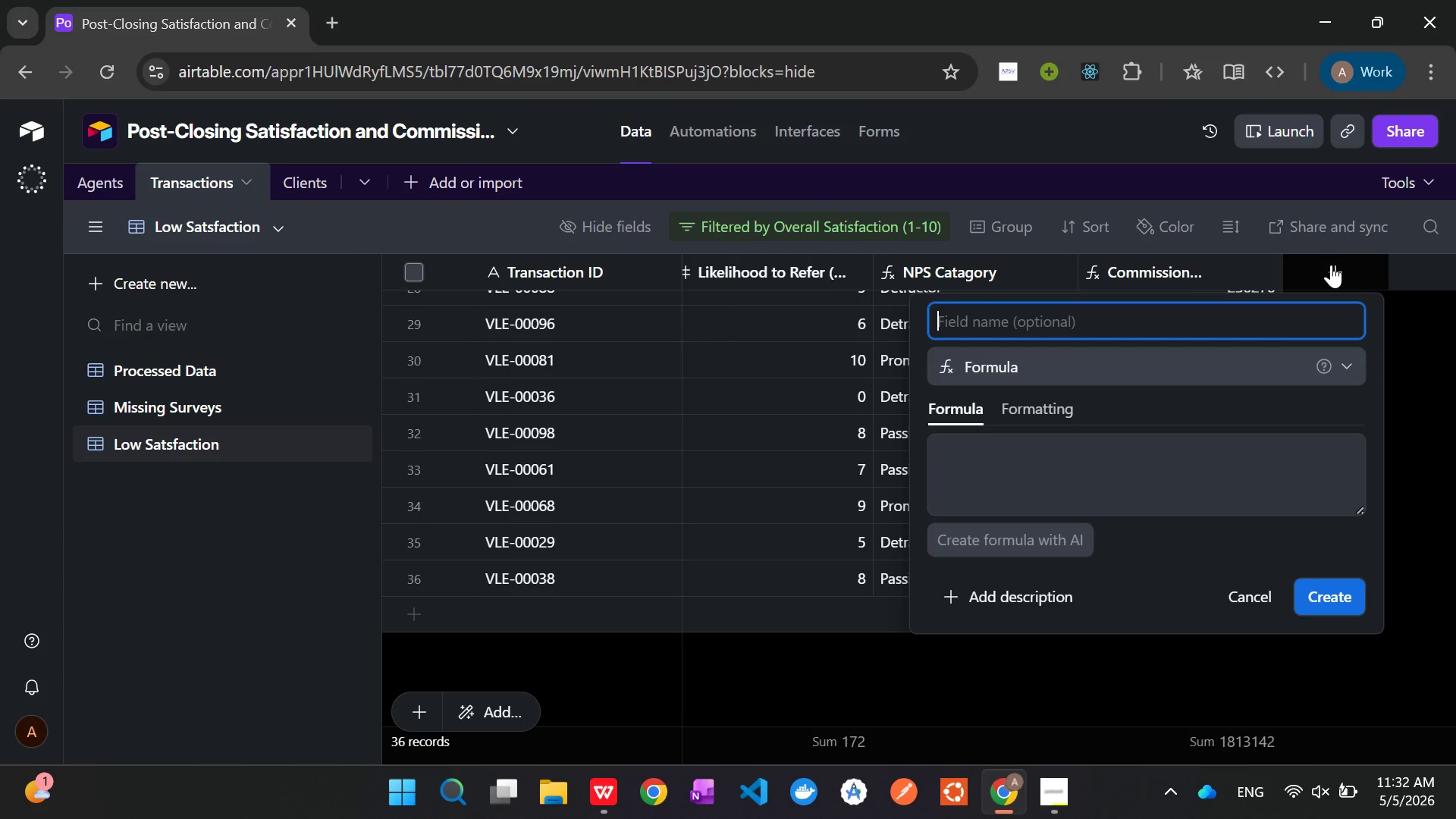 
type(Data Status)
 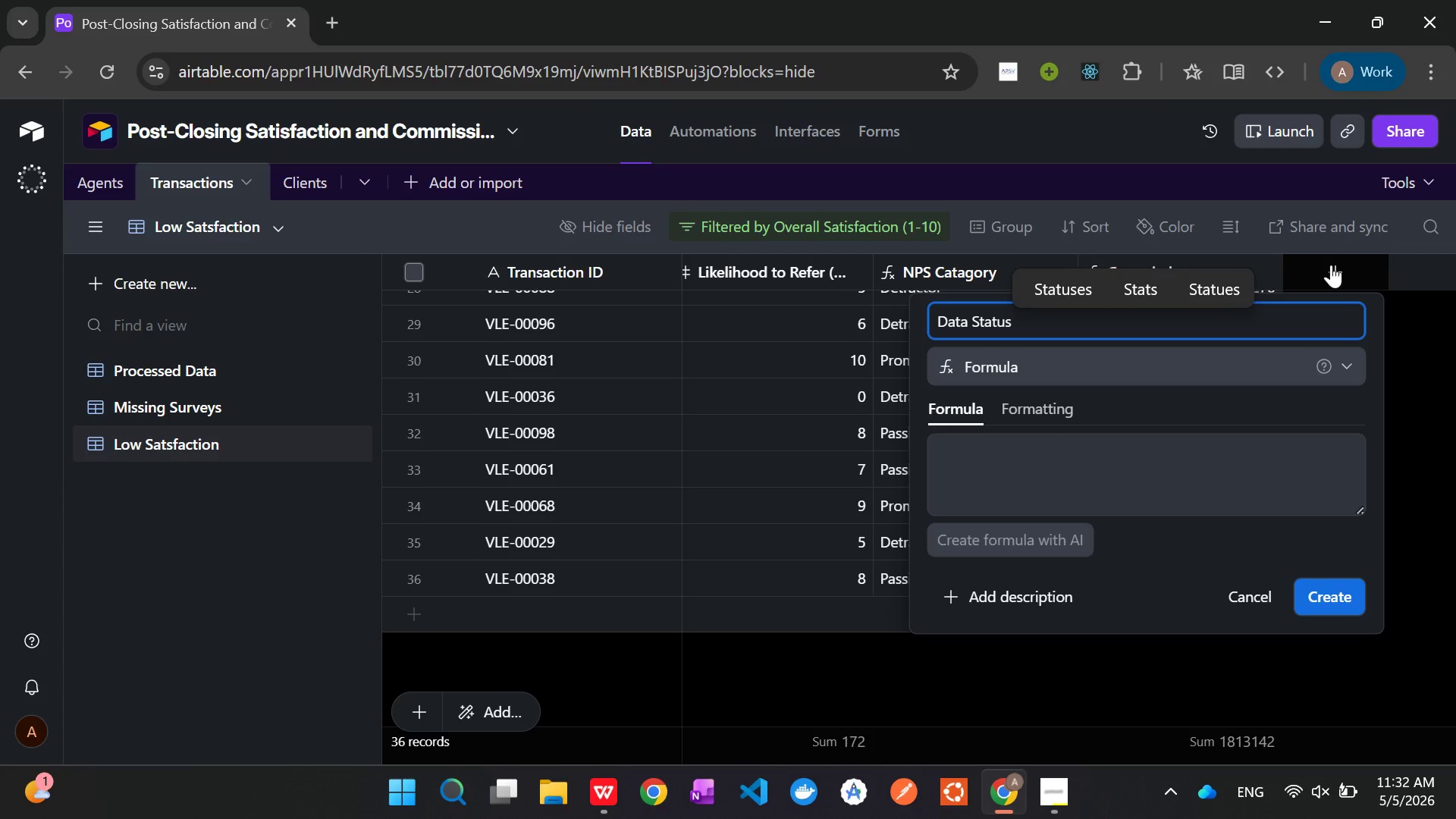 
wait(17.56)
 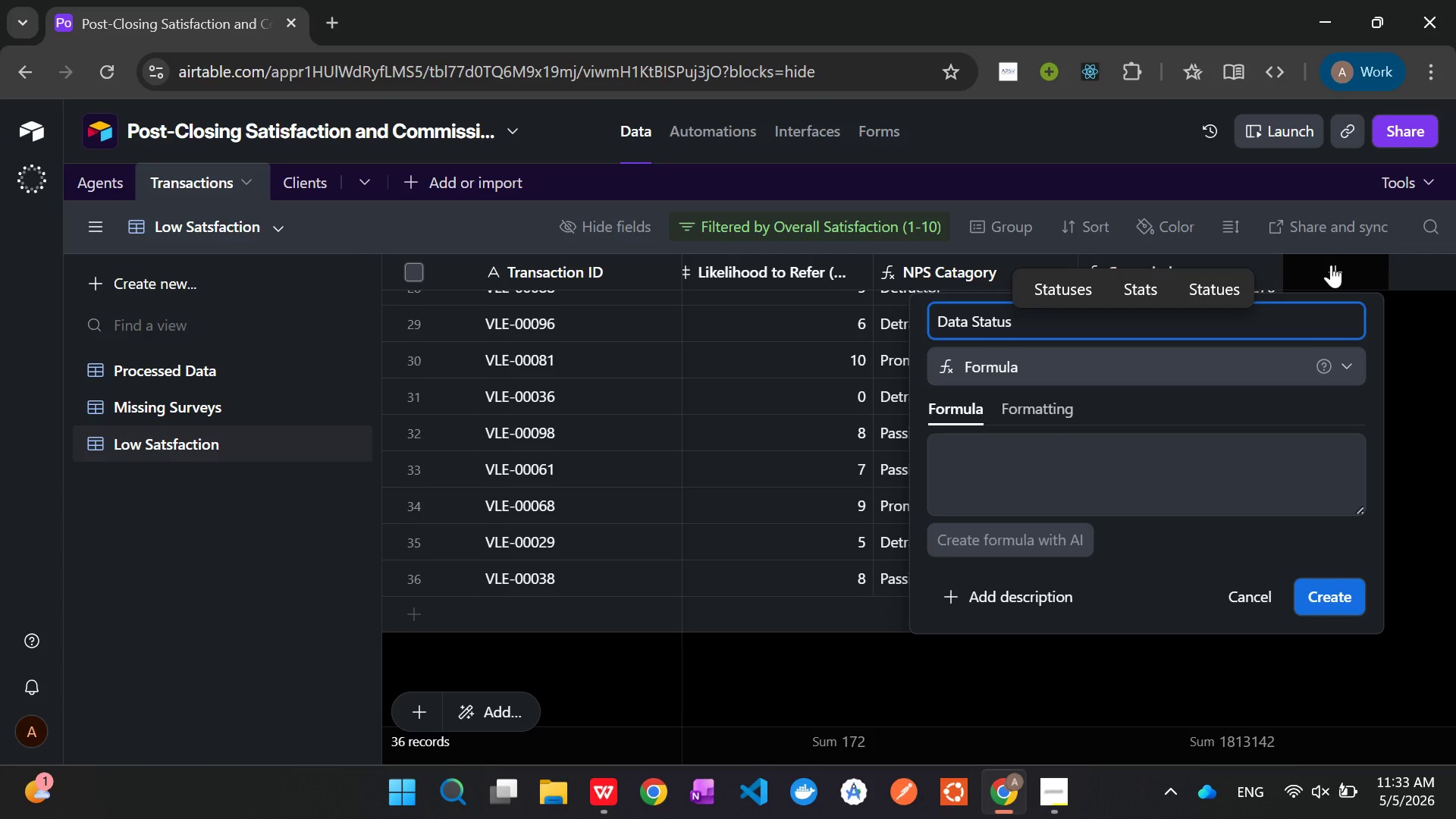 
left_click([1034, 473])
 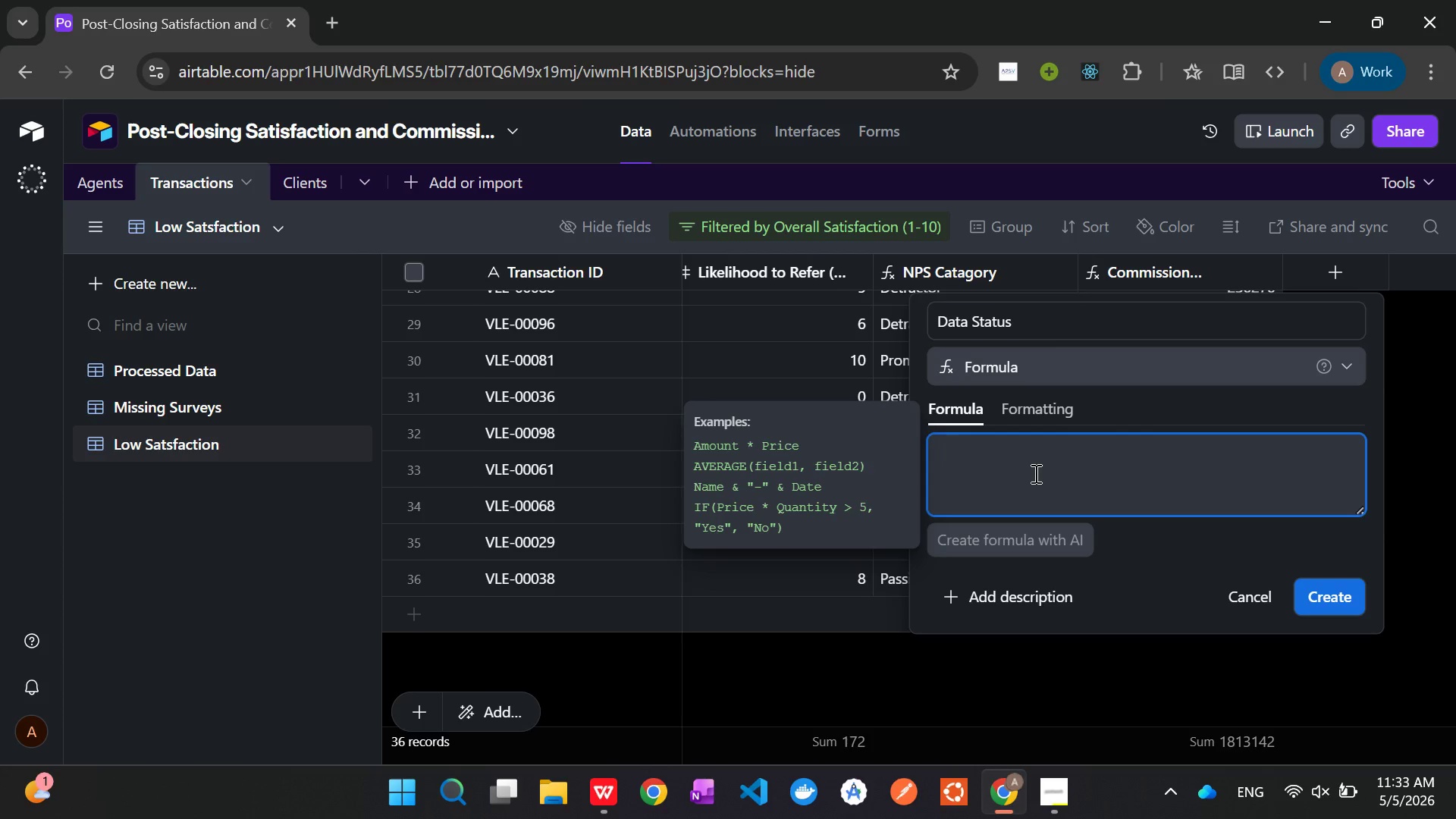 
type(IF()
 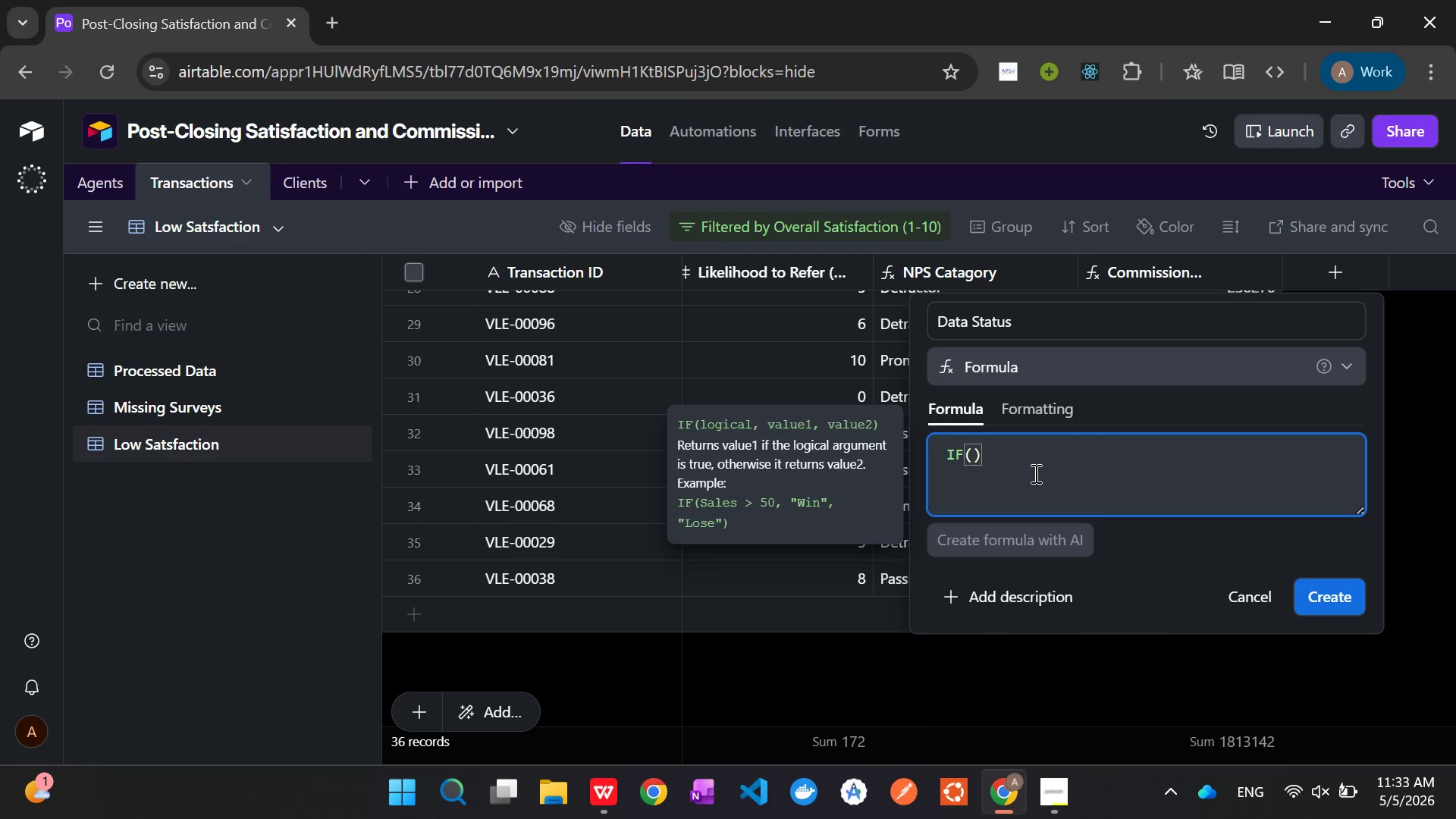 
key(Enter)
 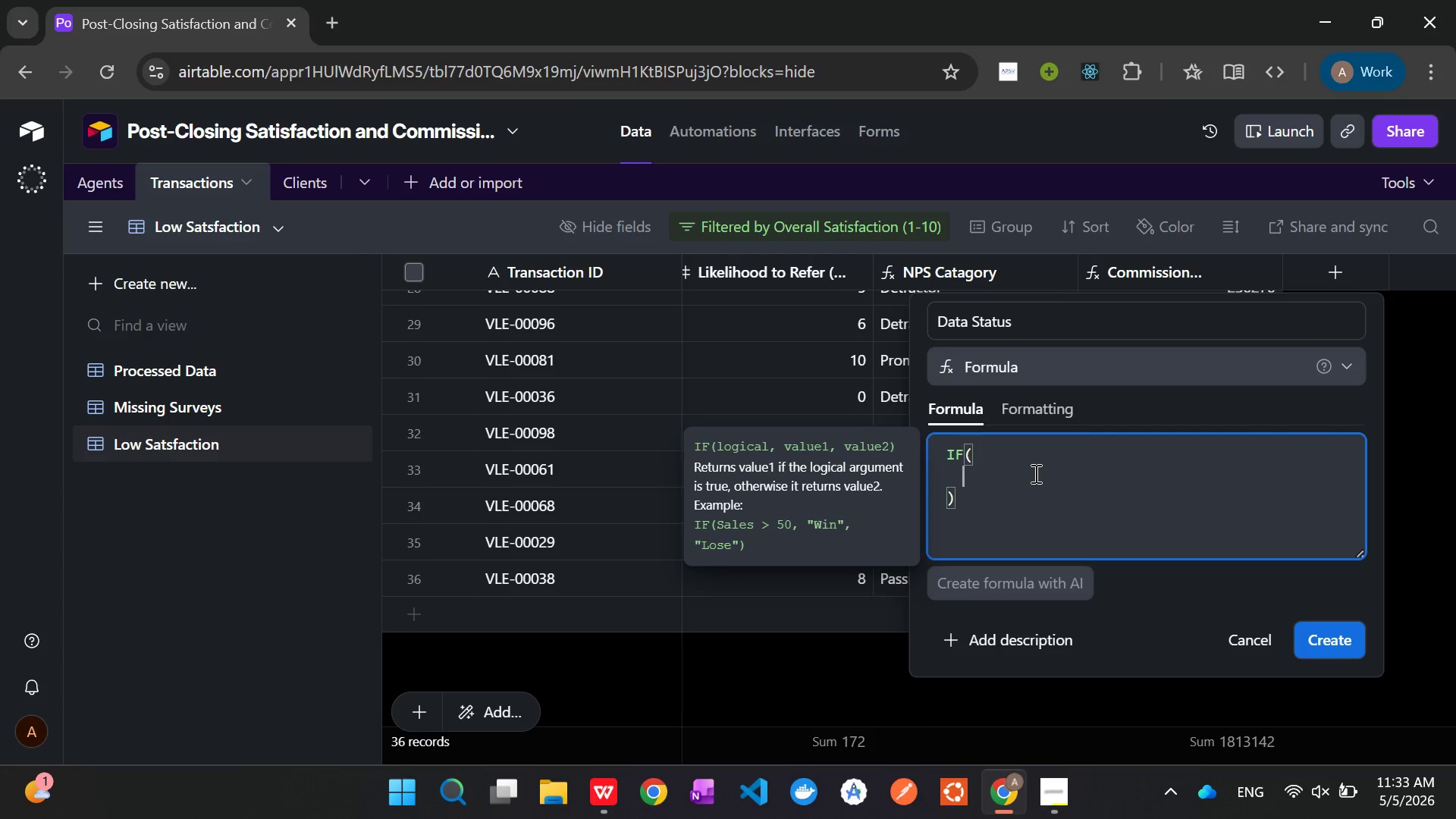 
type(OR()
 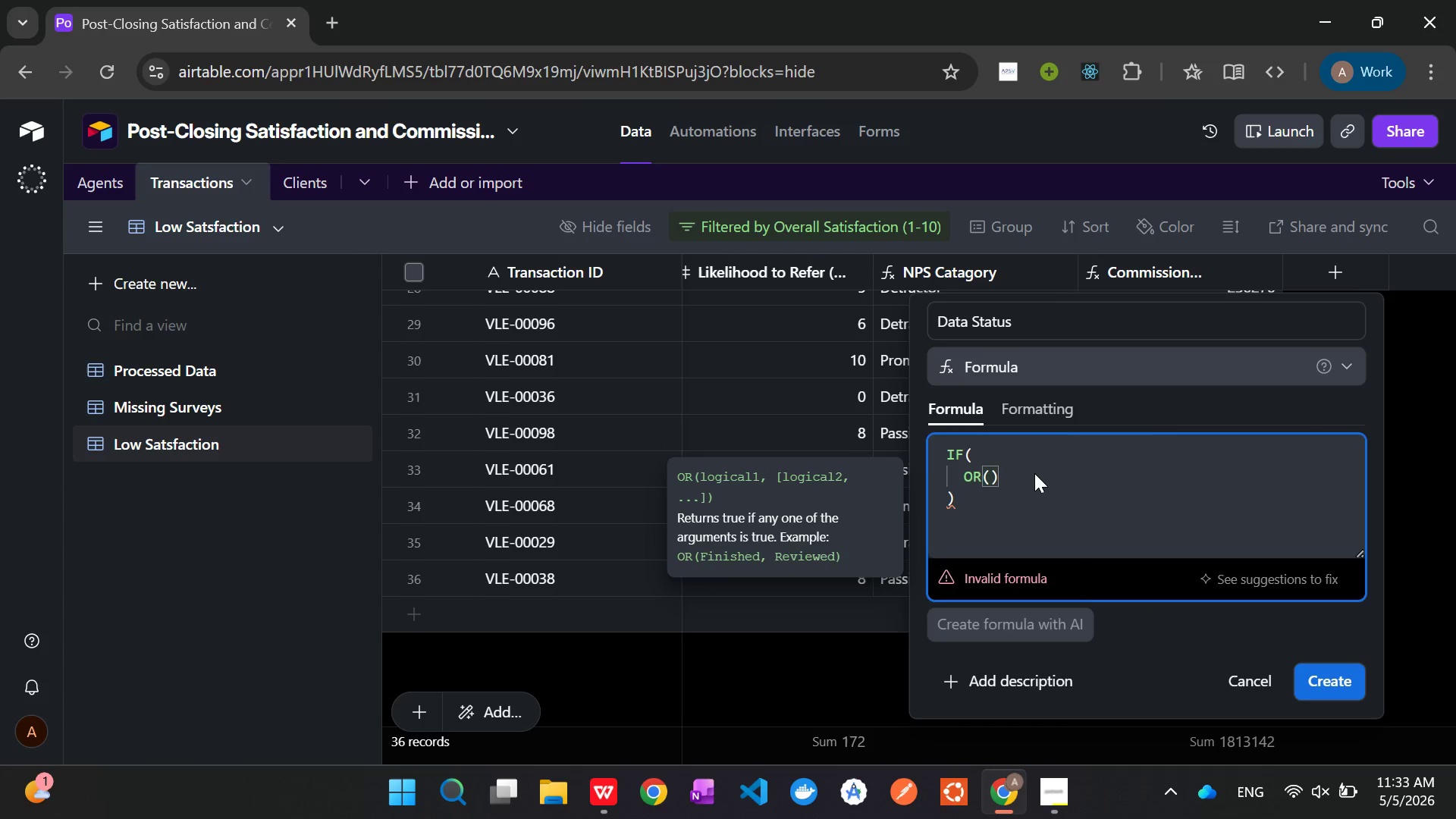 
key(Enter)
 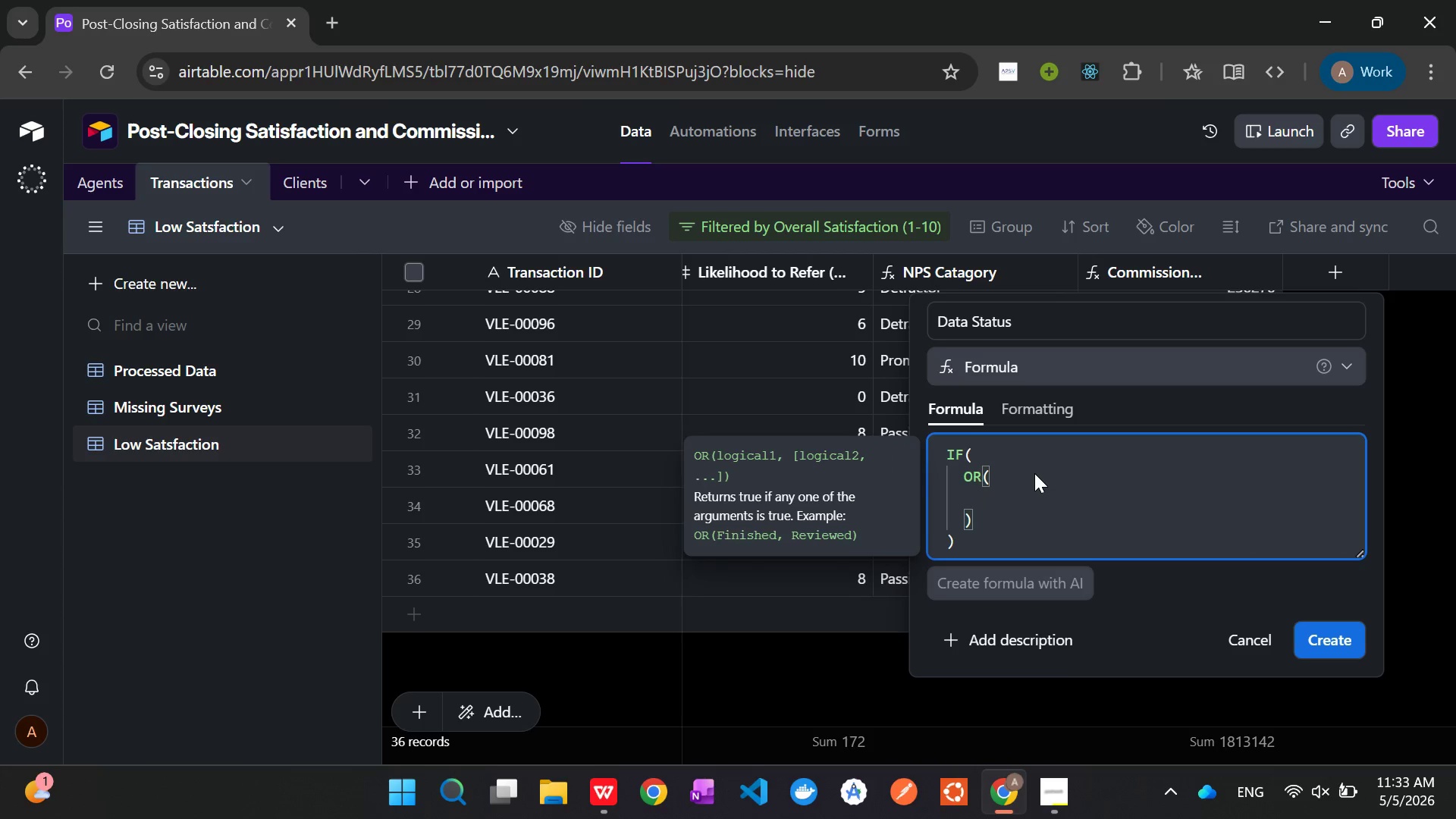 
type({Over)
key(Tab)
type( = B)
 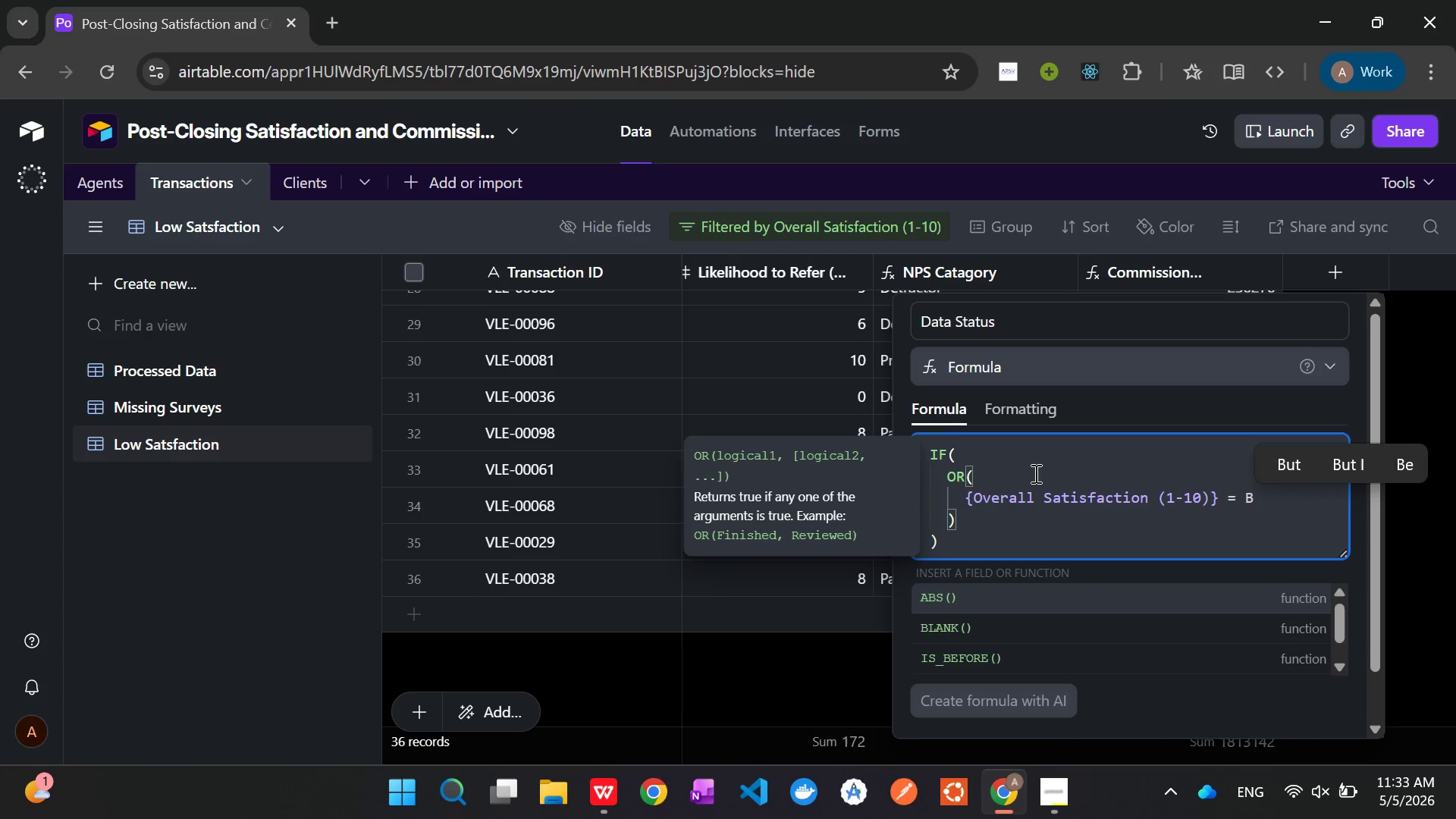 
key(ArrowDown)
 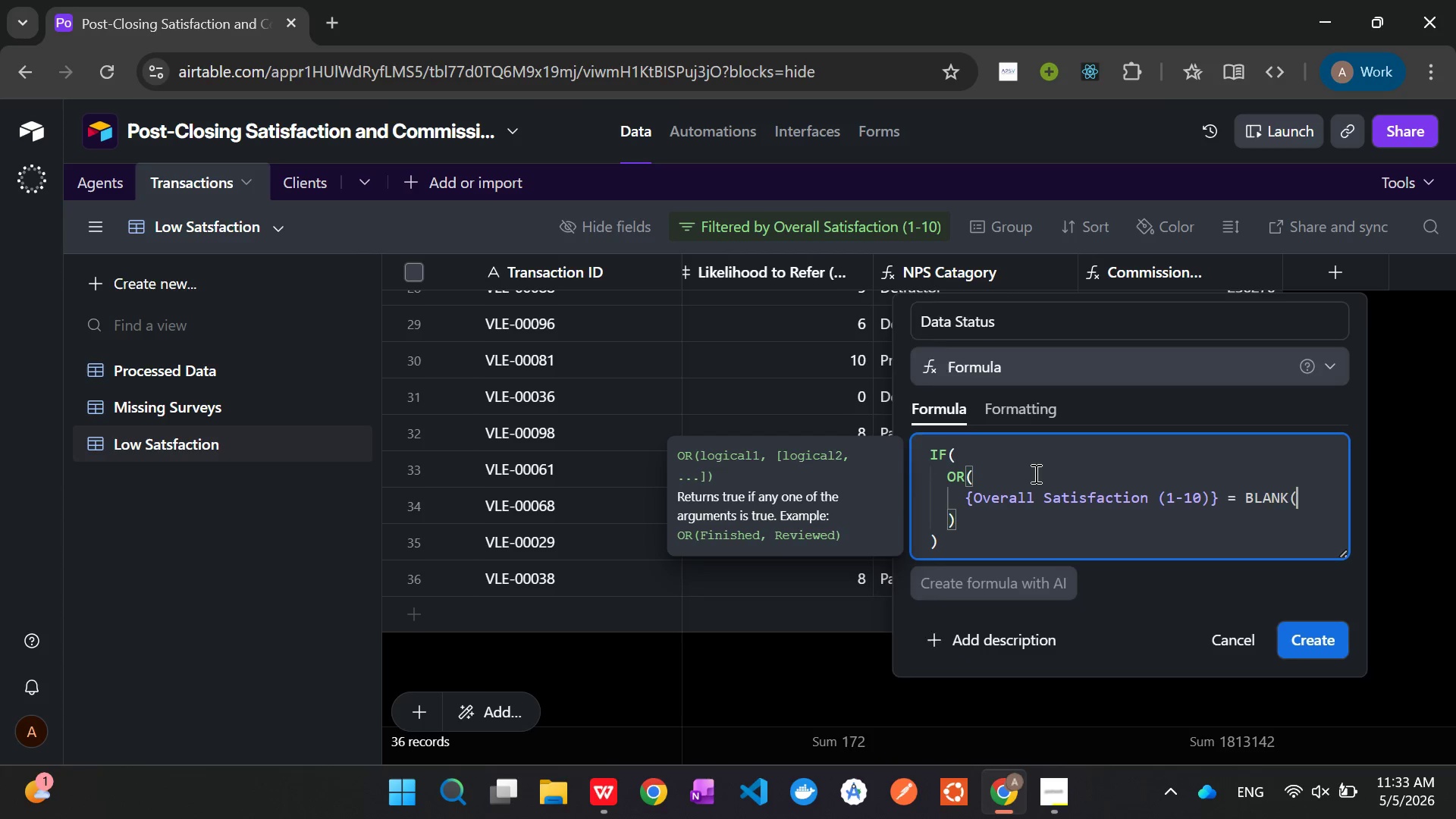 
key(Tab)
 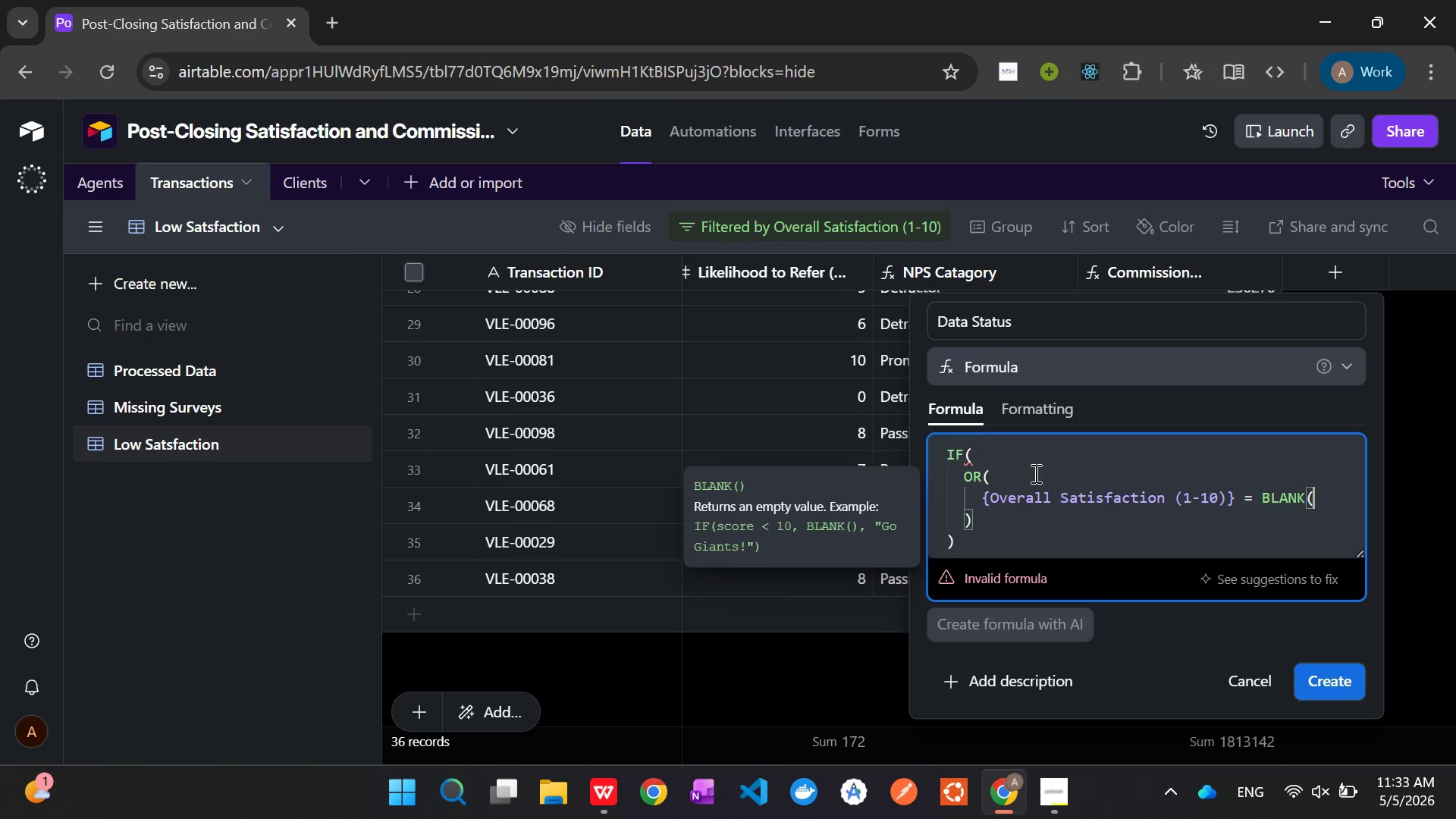 
key(Shift+0)
 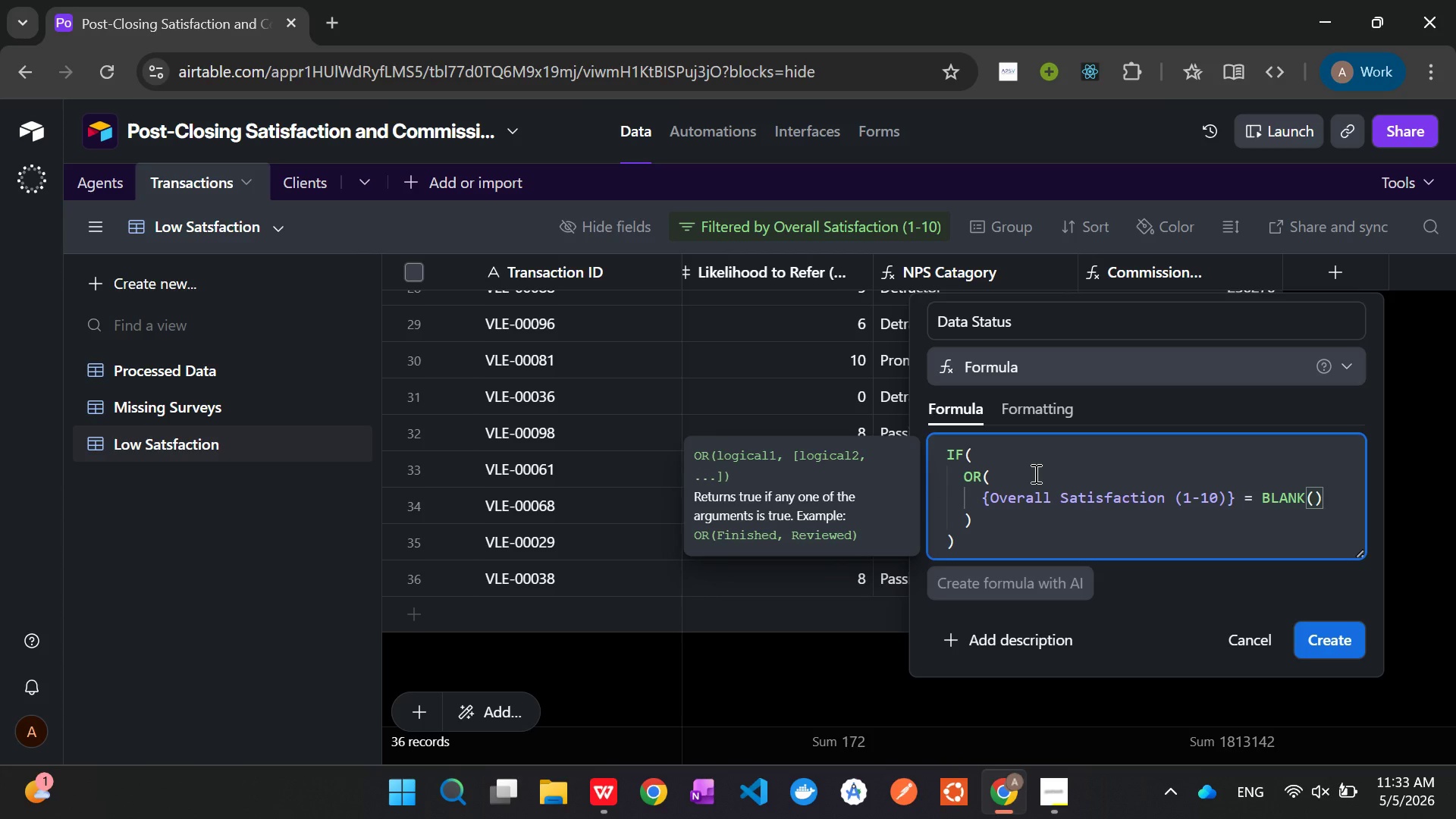 
key(Comma)
 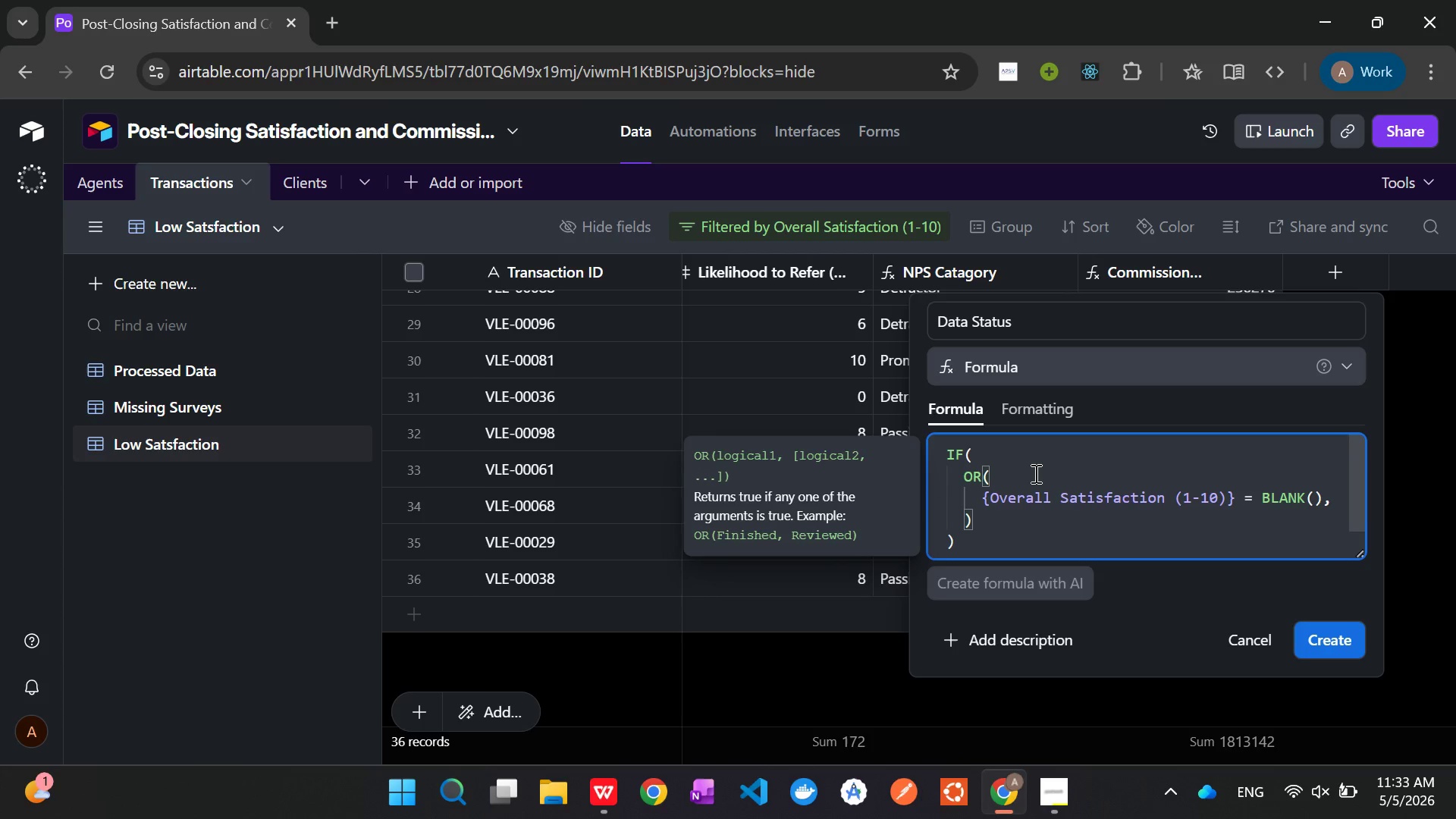 
key(Enter)
 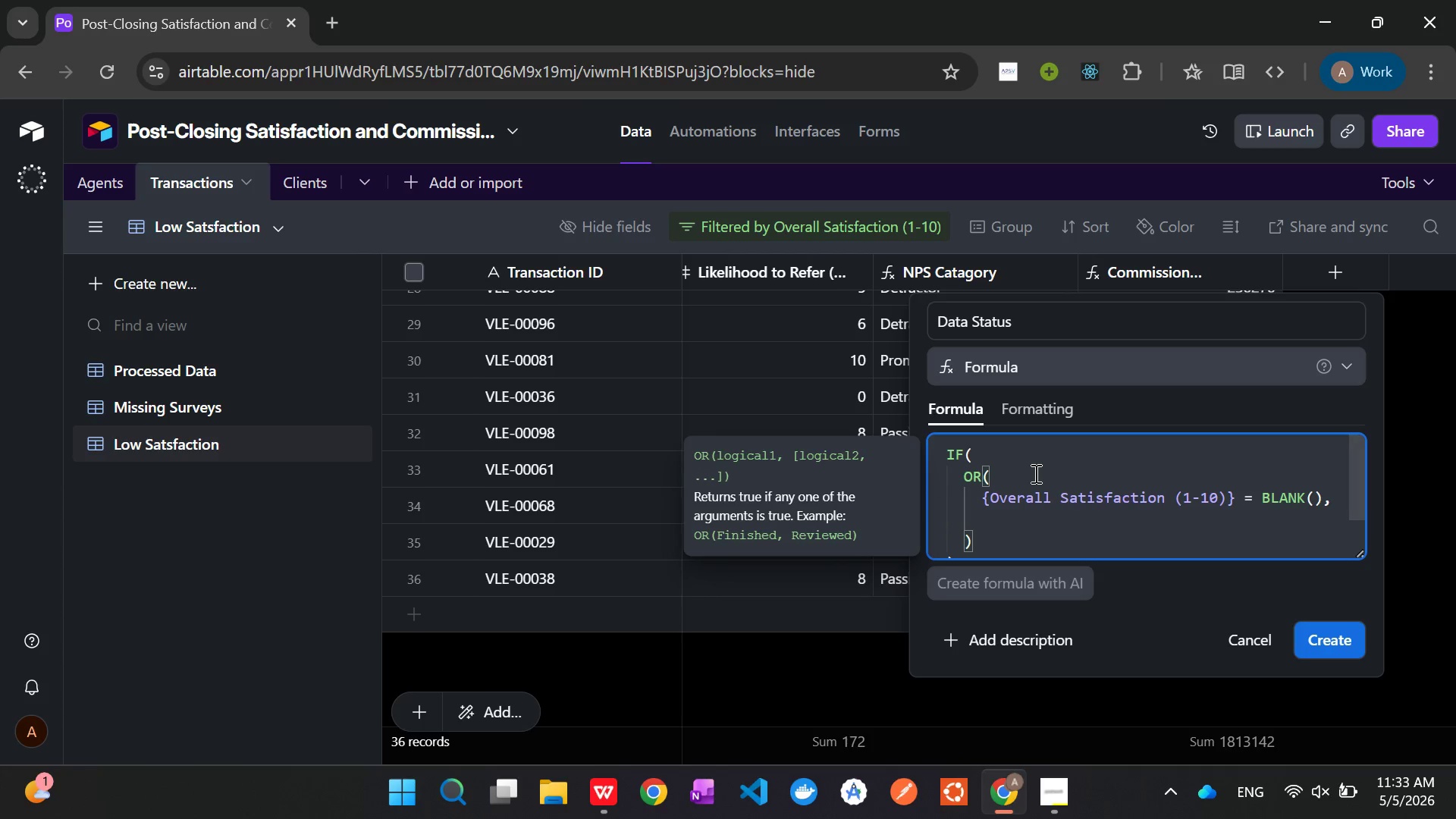 
type({Comm)
 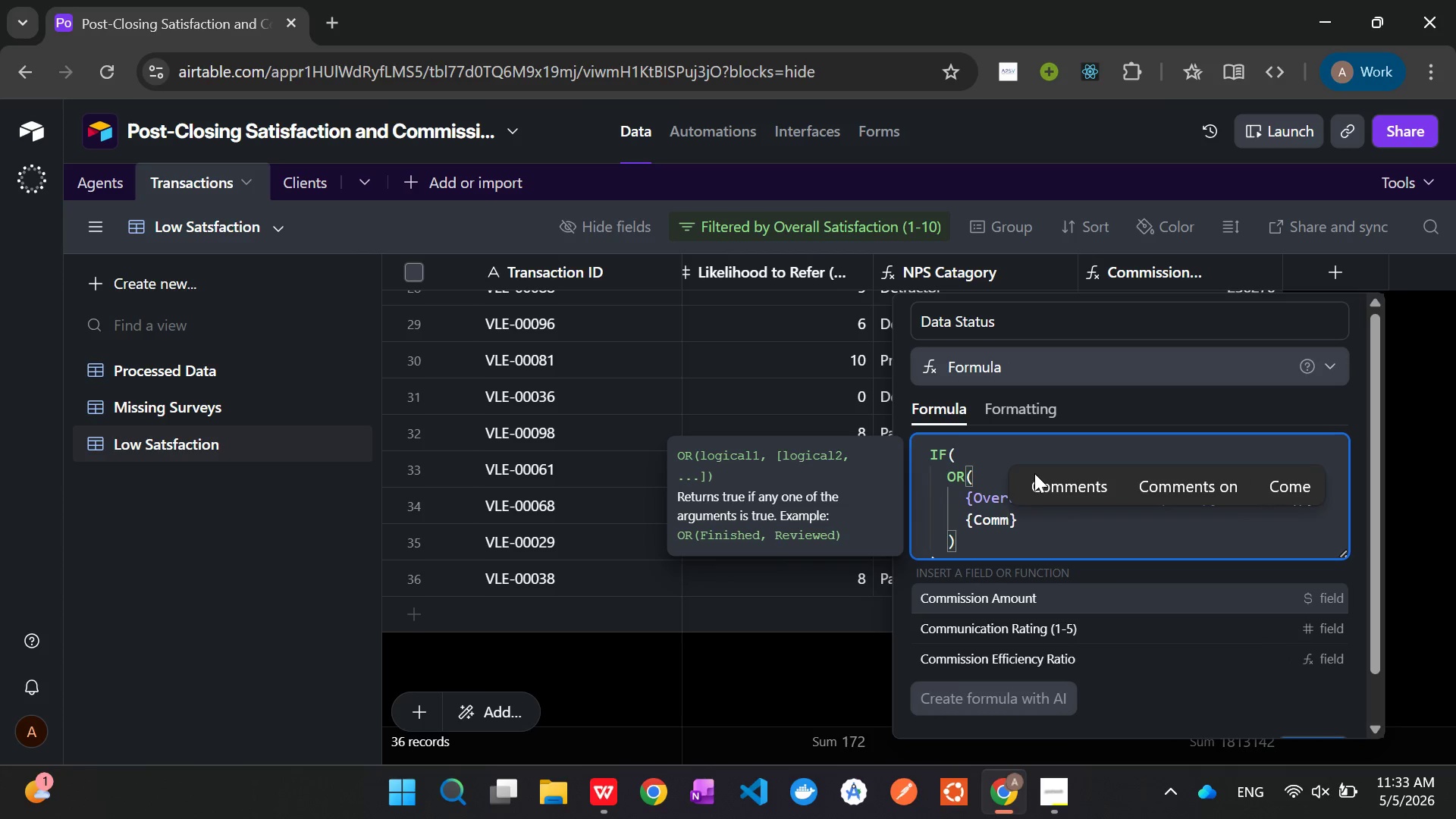 
key(ArrowDown)
 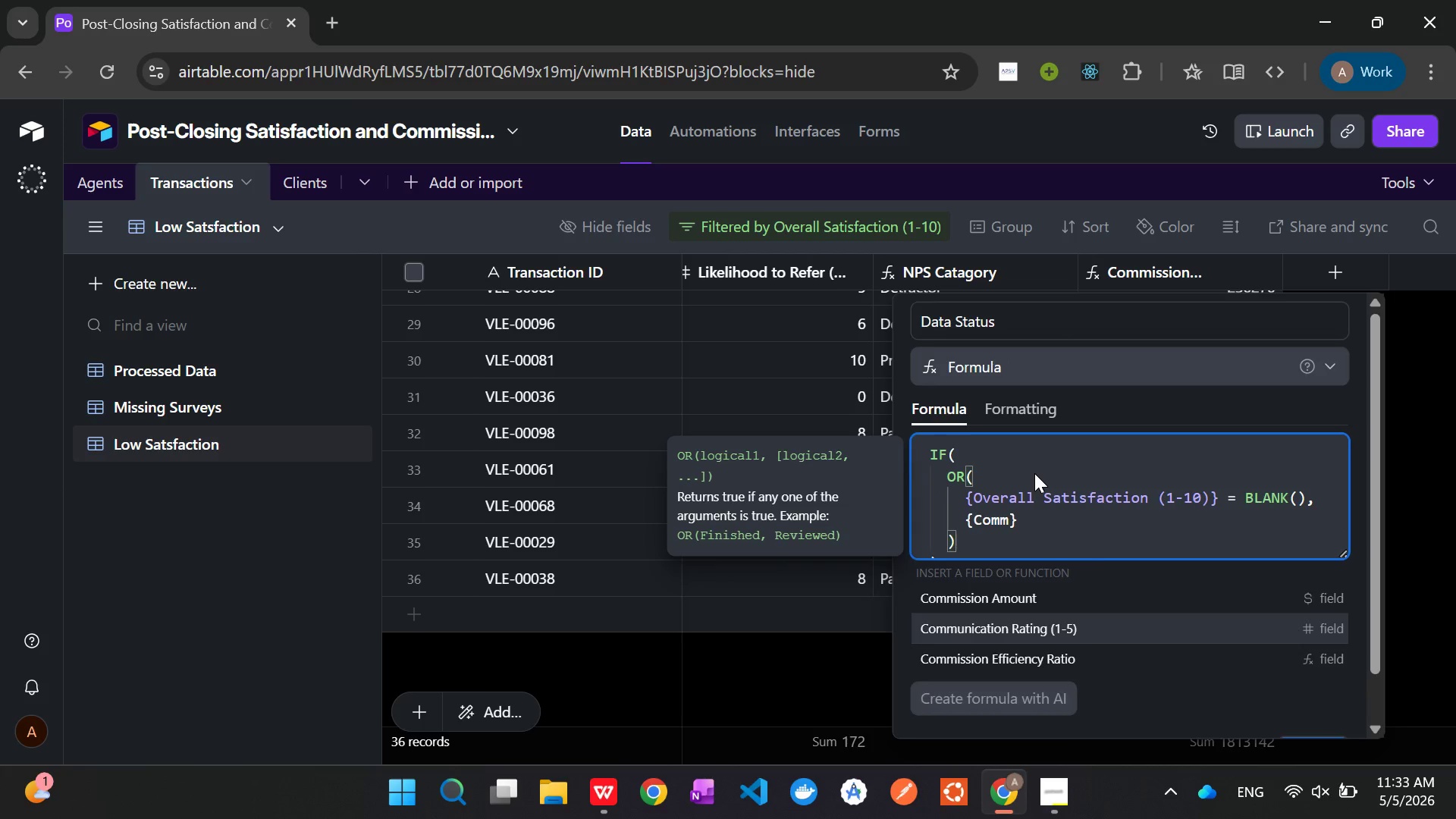 
key(Tab)
type( = B;)
key(Backspace)
type(la)
key(Tab)
type(),)
 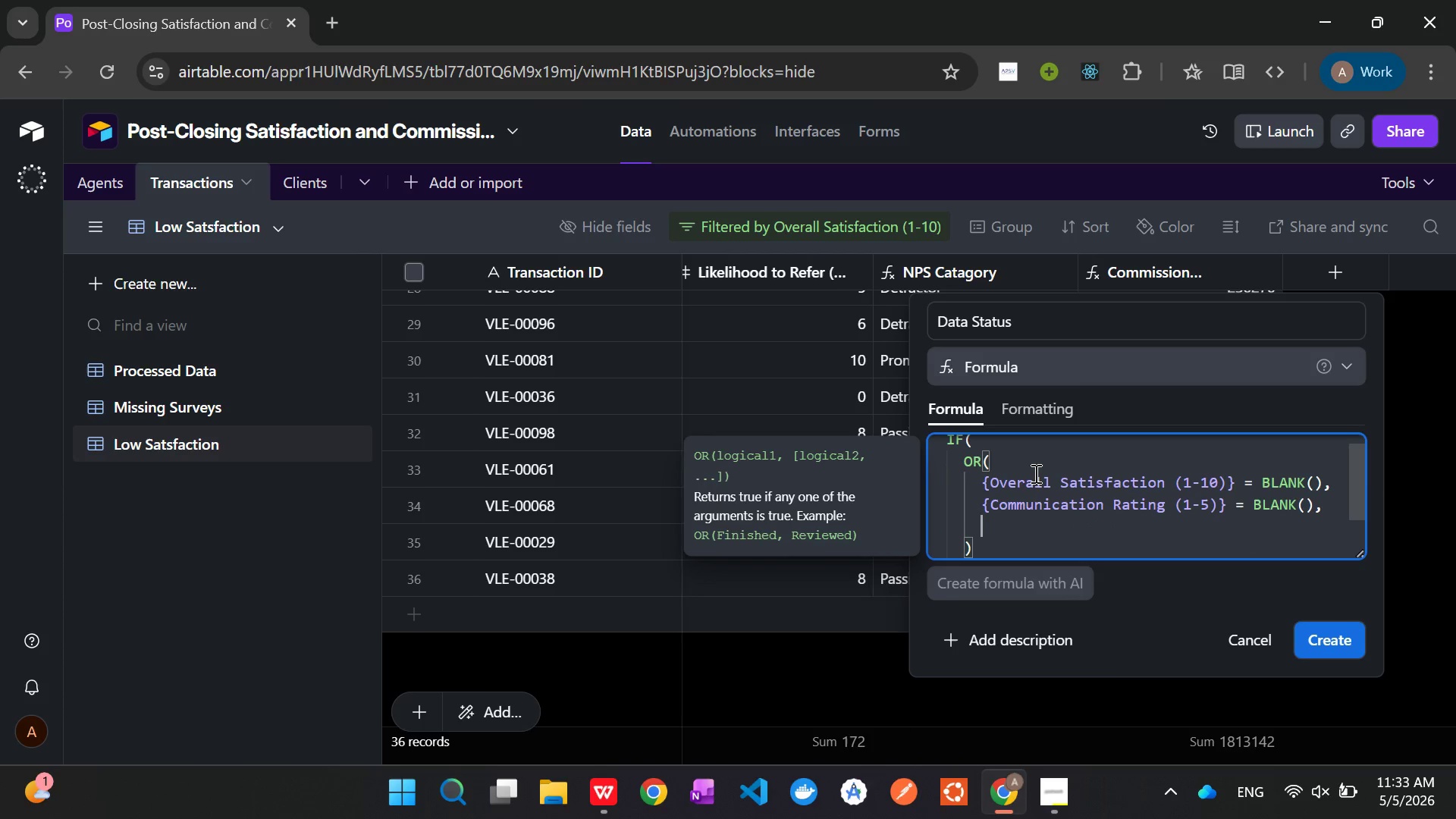 
 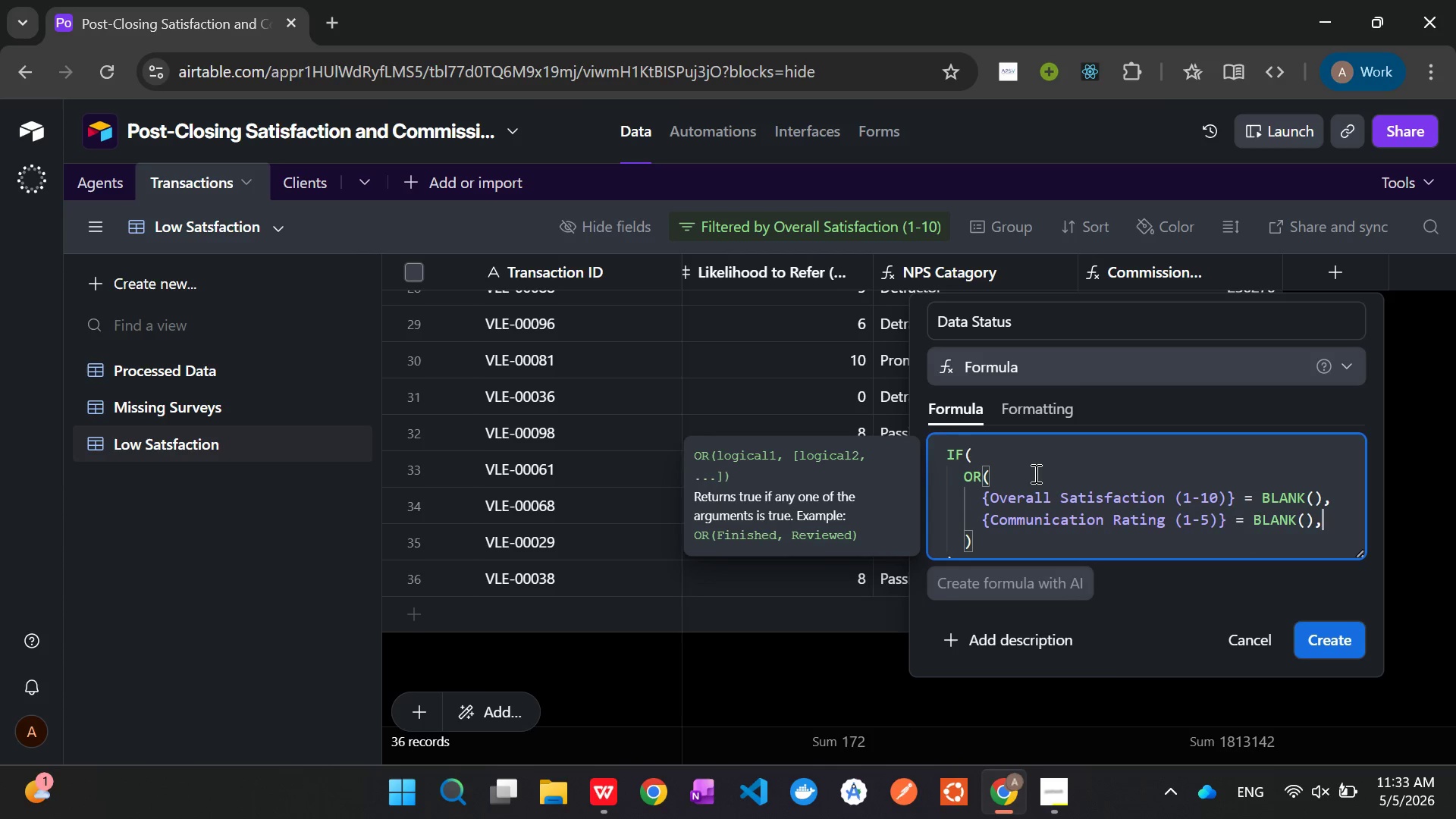 
key(Enter)
 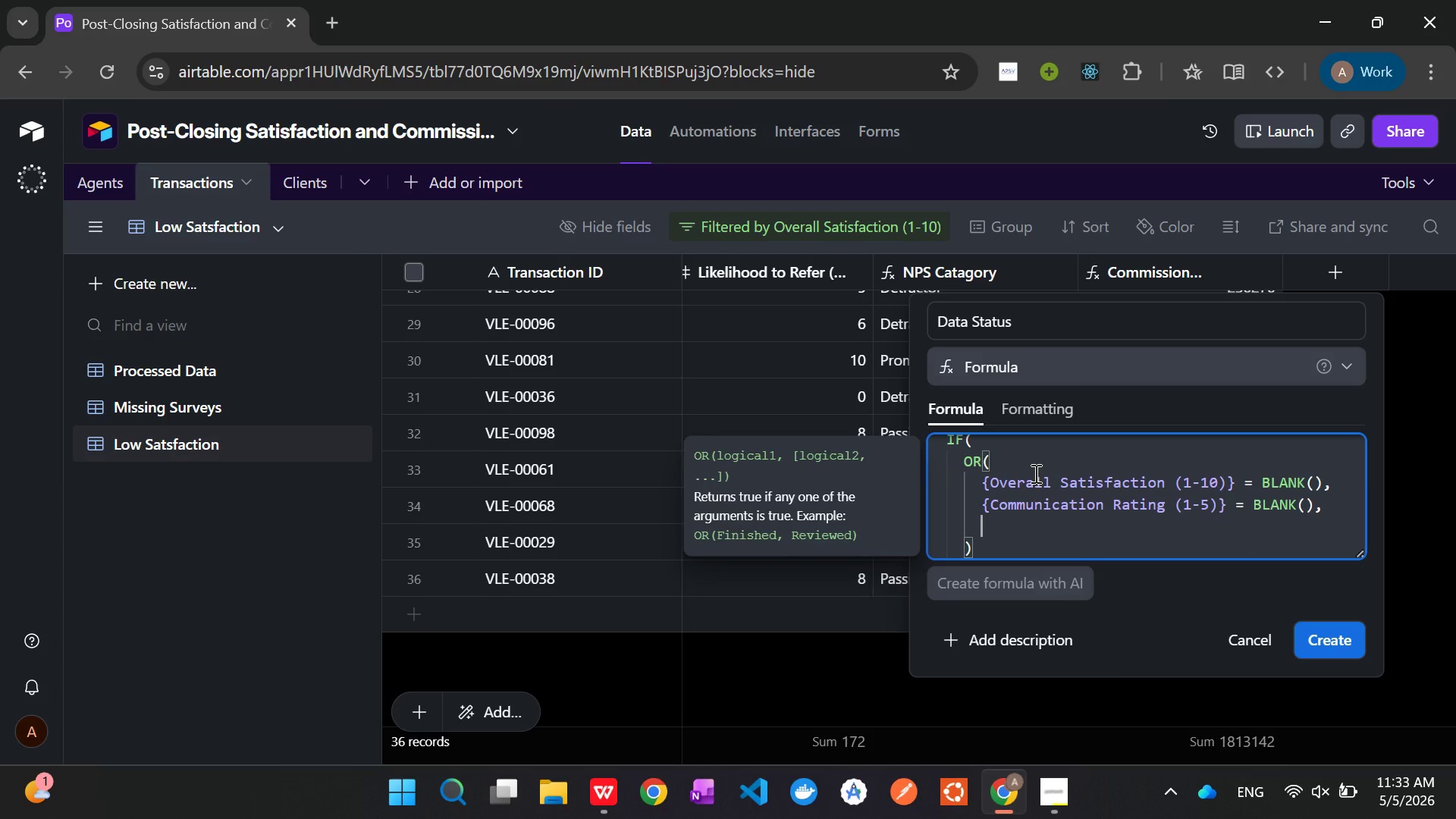 
type({Lik)
key(Tab)
type( = Bl)
key(Tab)
type())
 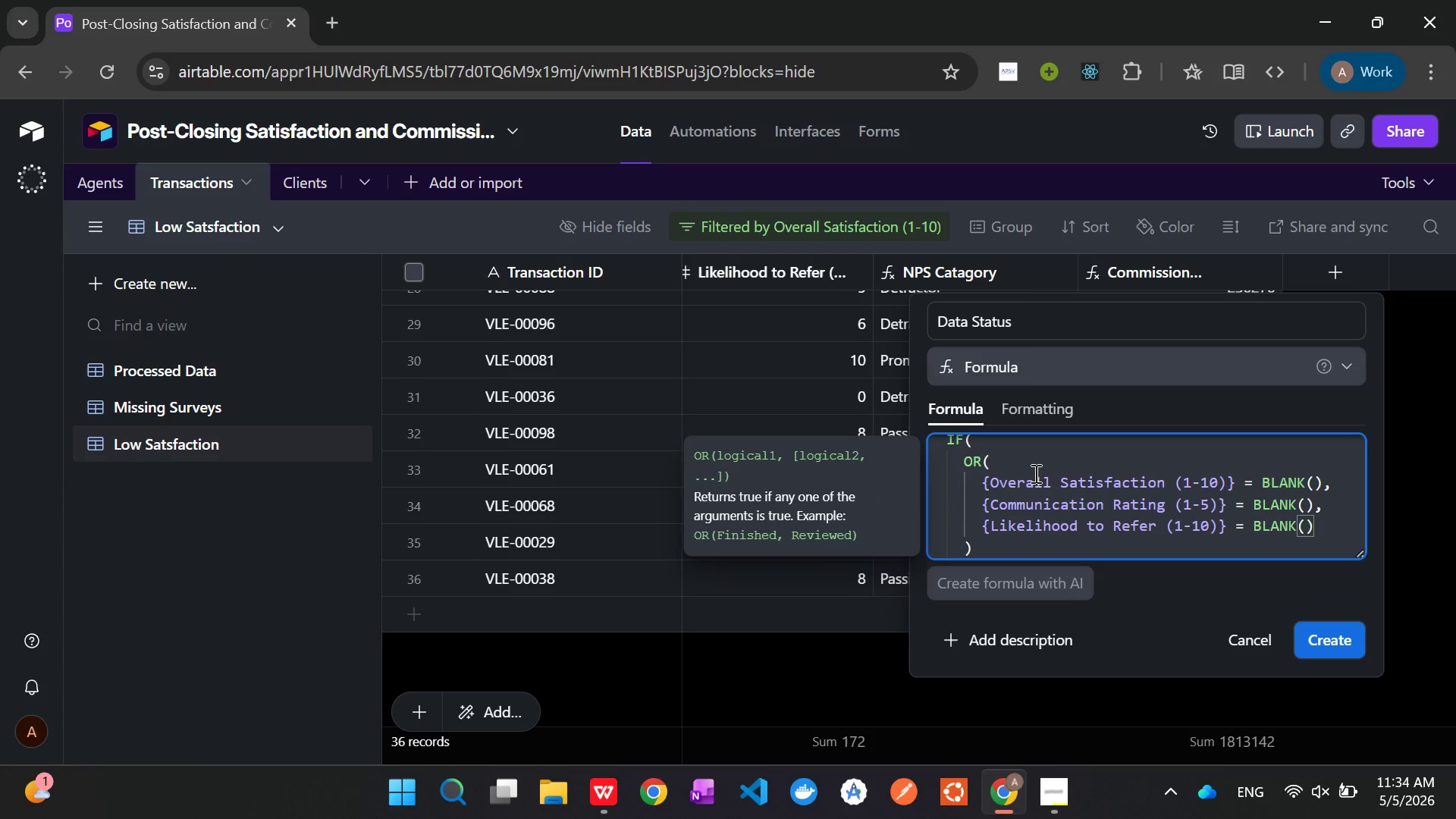 
key(Comma)
 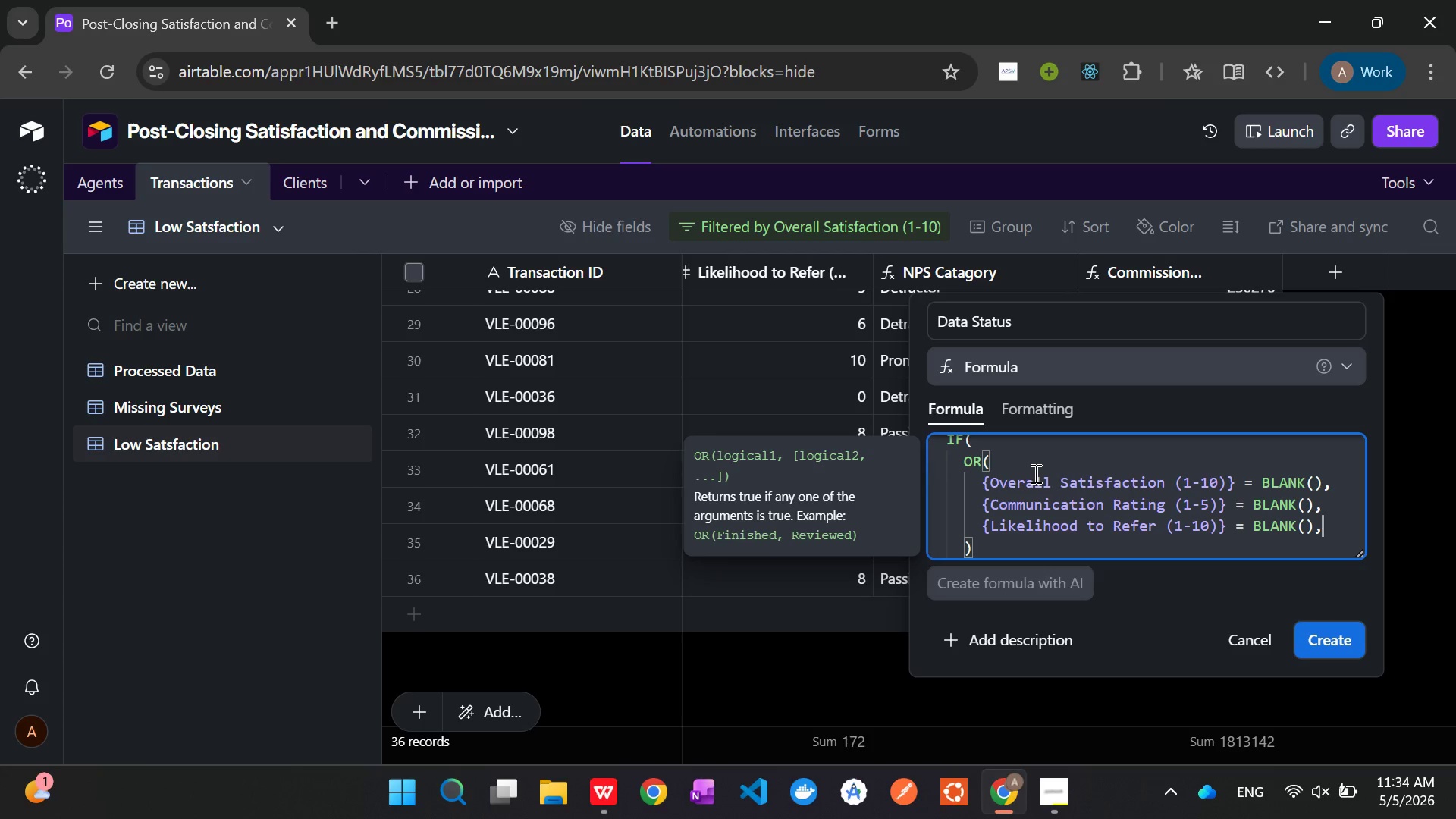 
key(Enter)
 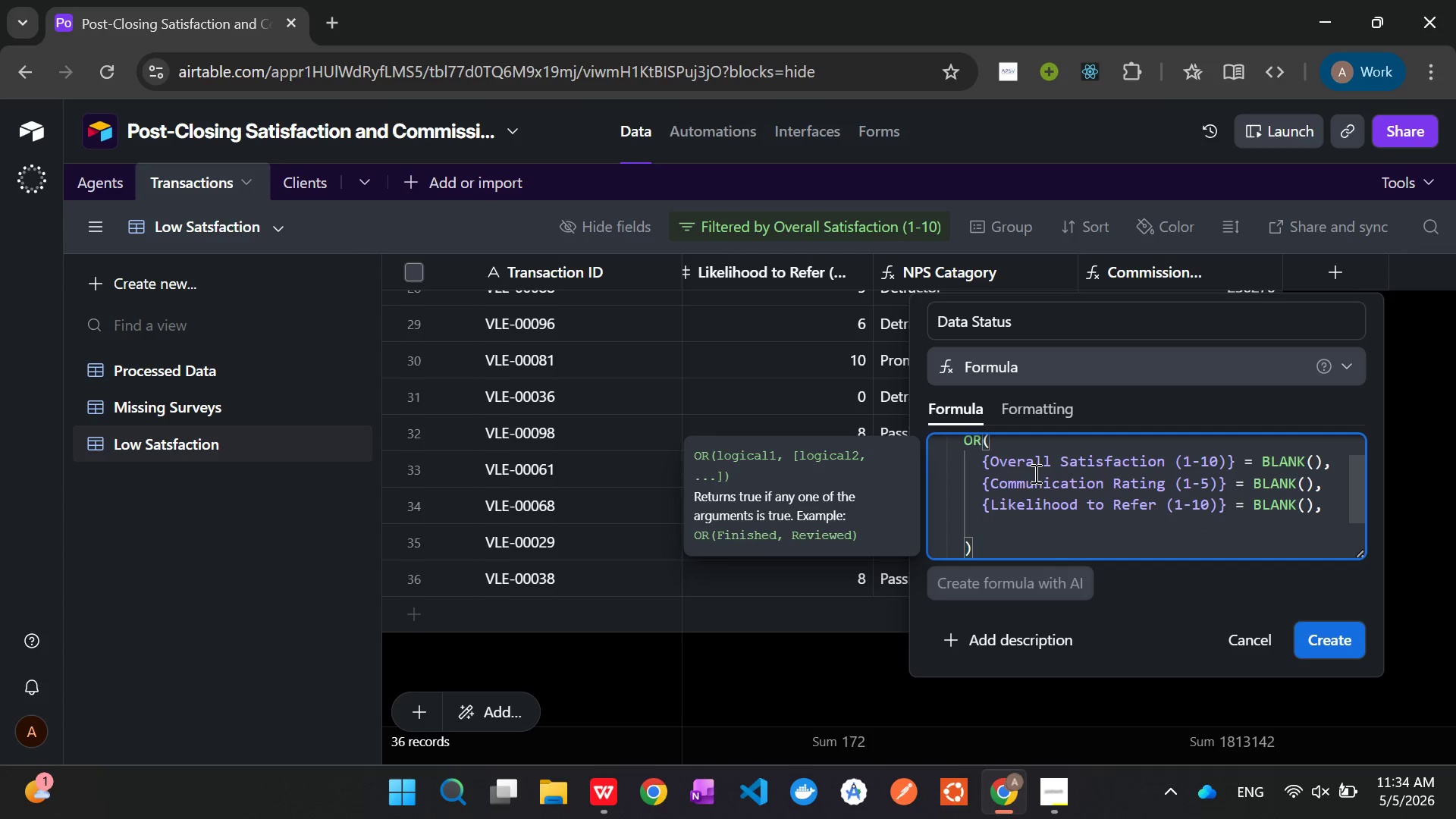 
type("Missing Survey)
 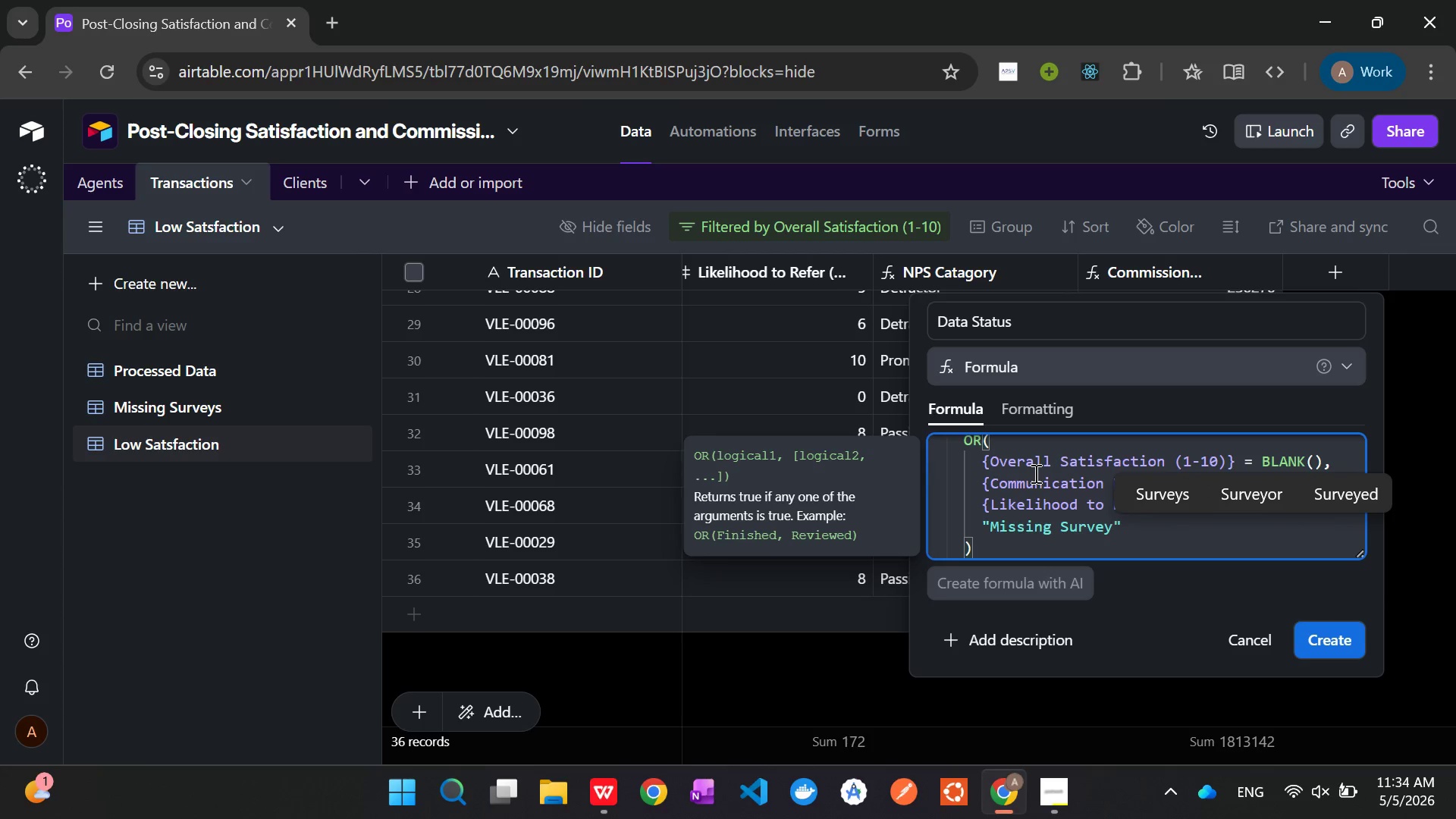 
wait(5.16)
 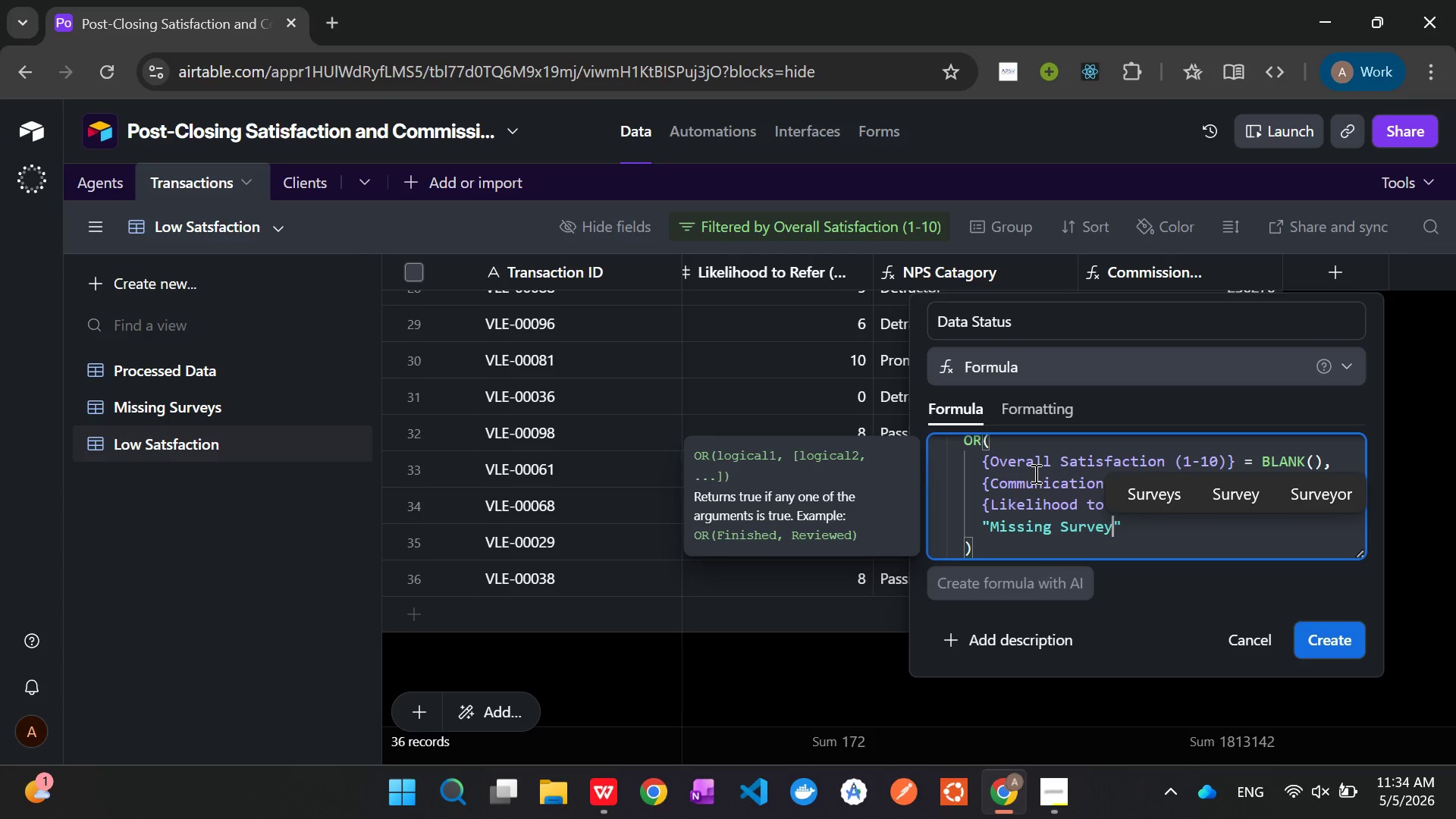 
key(ArrowRight)
 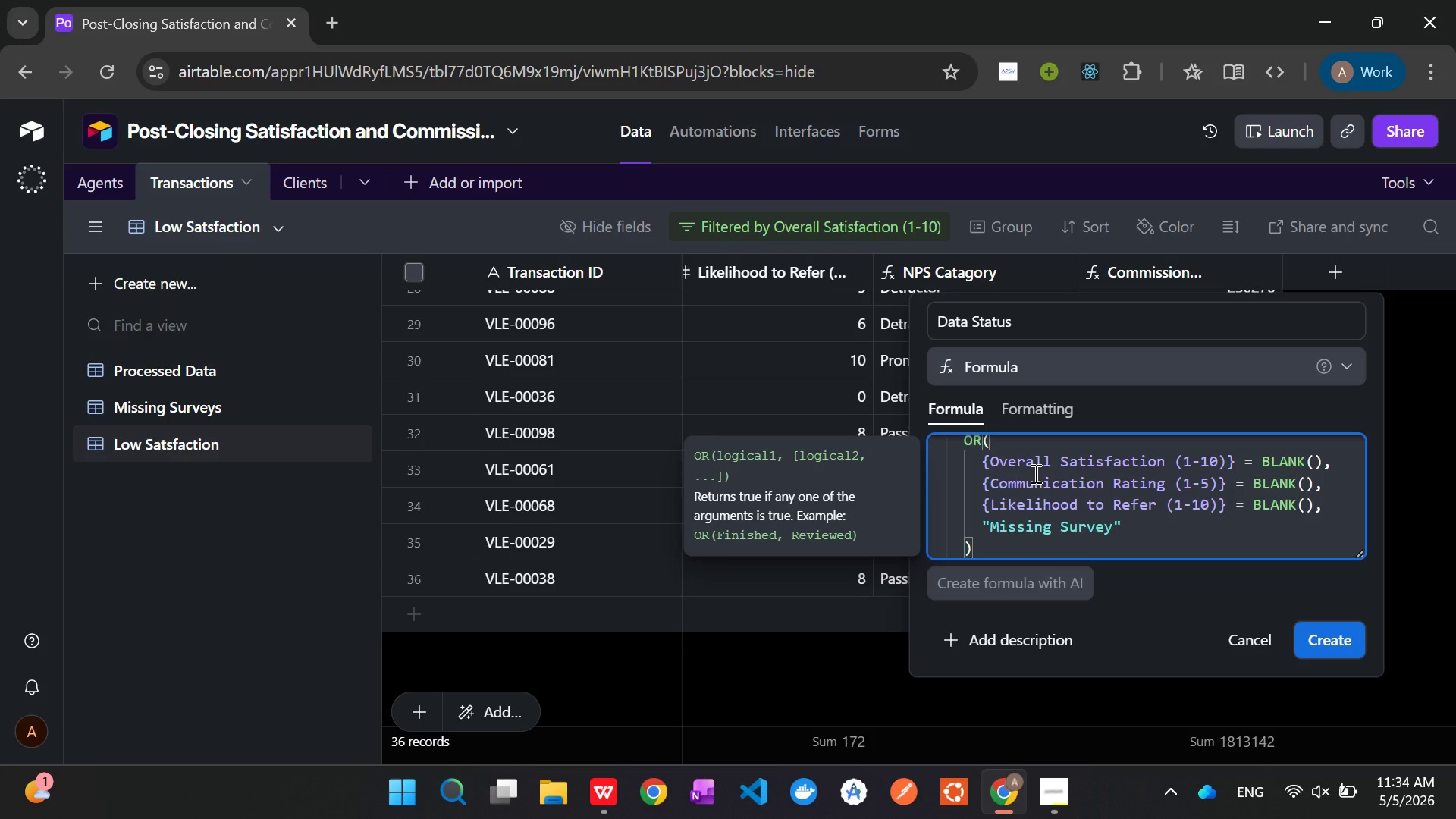 
key(Comma)
 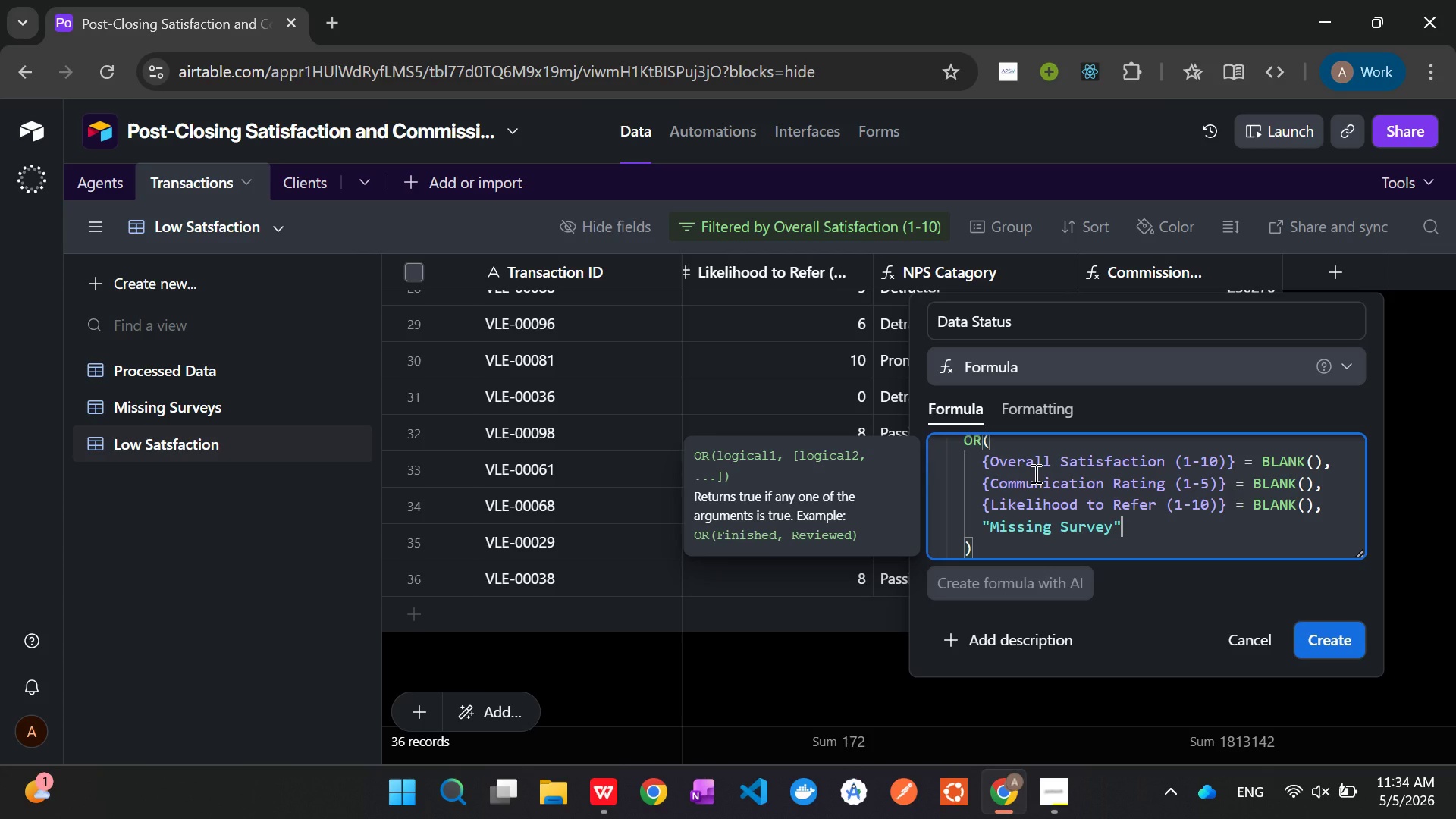 
key(Enter)
 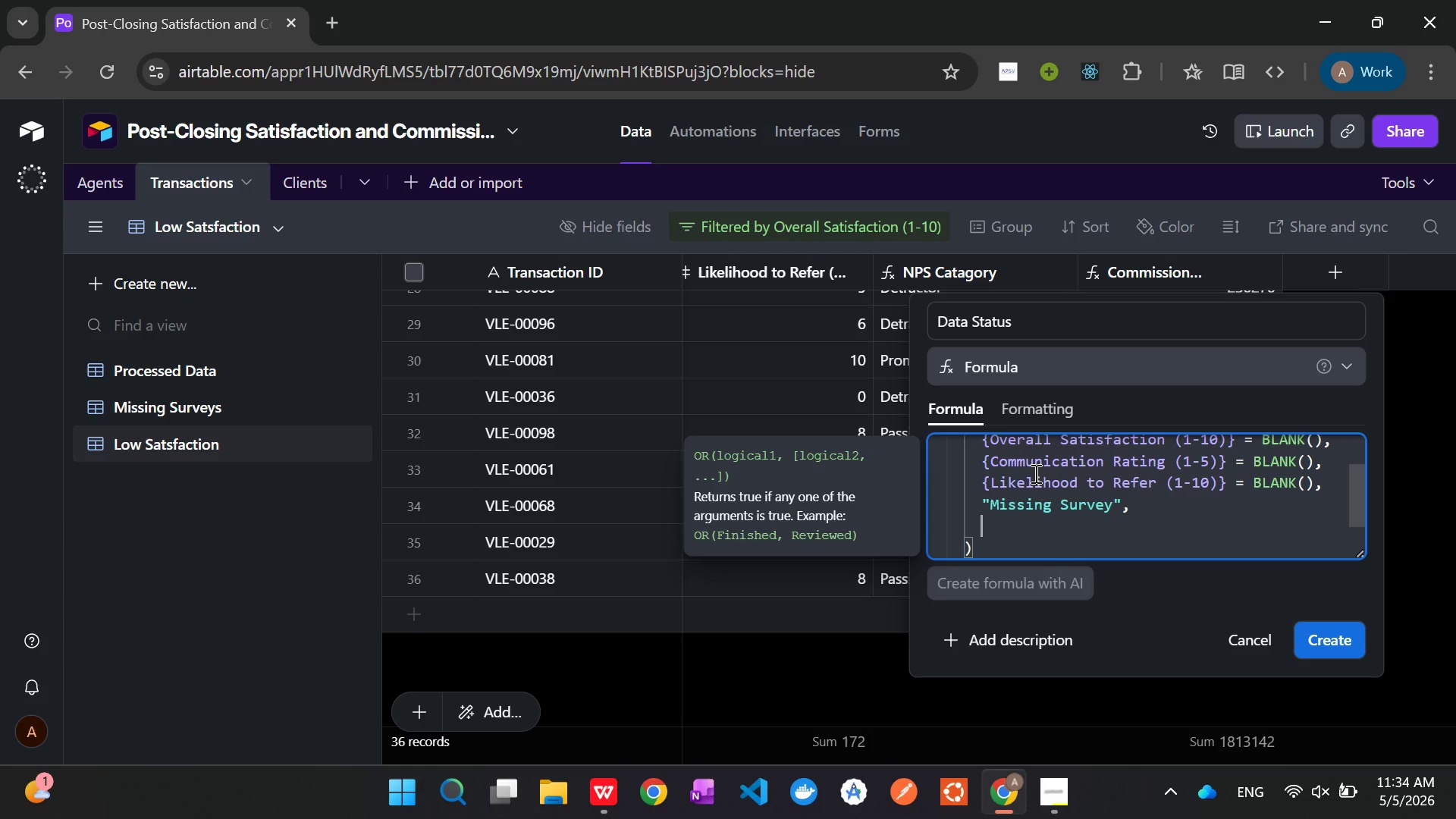 
type(IF)
 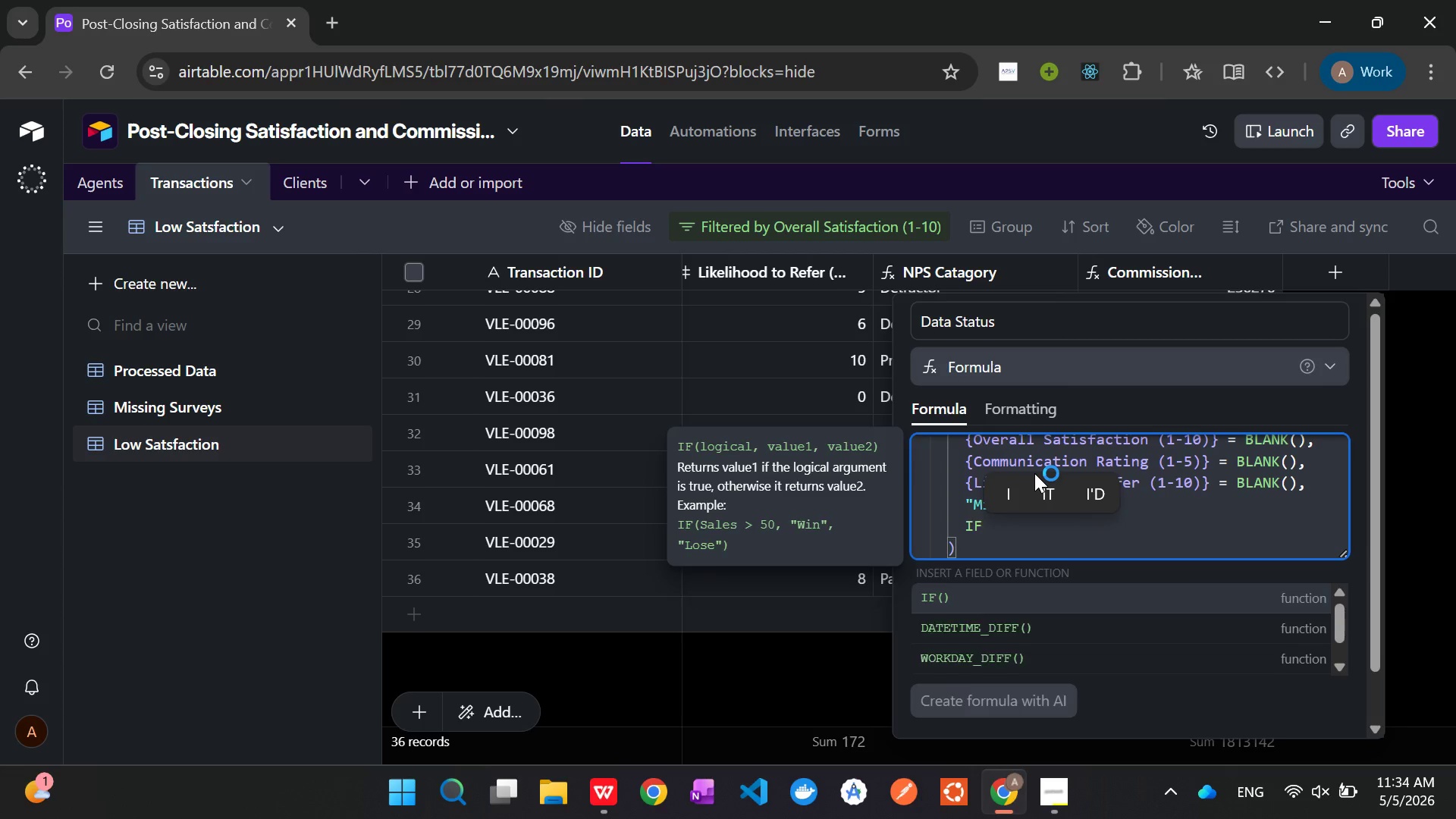 
 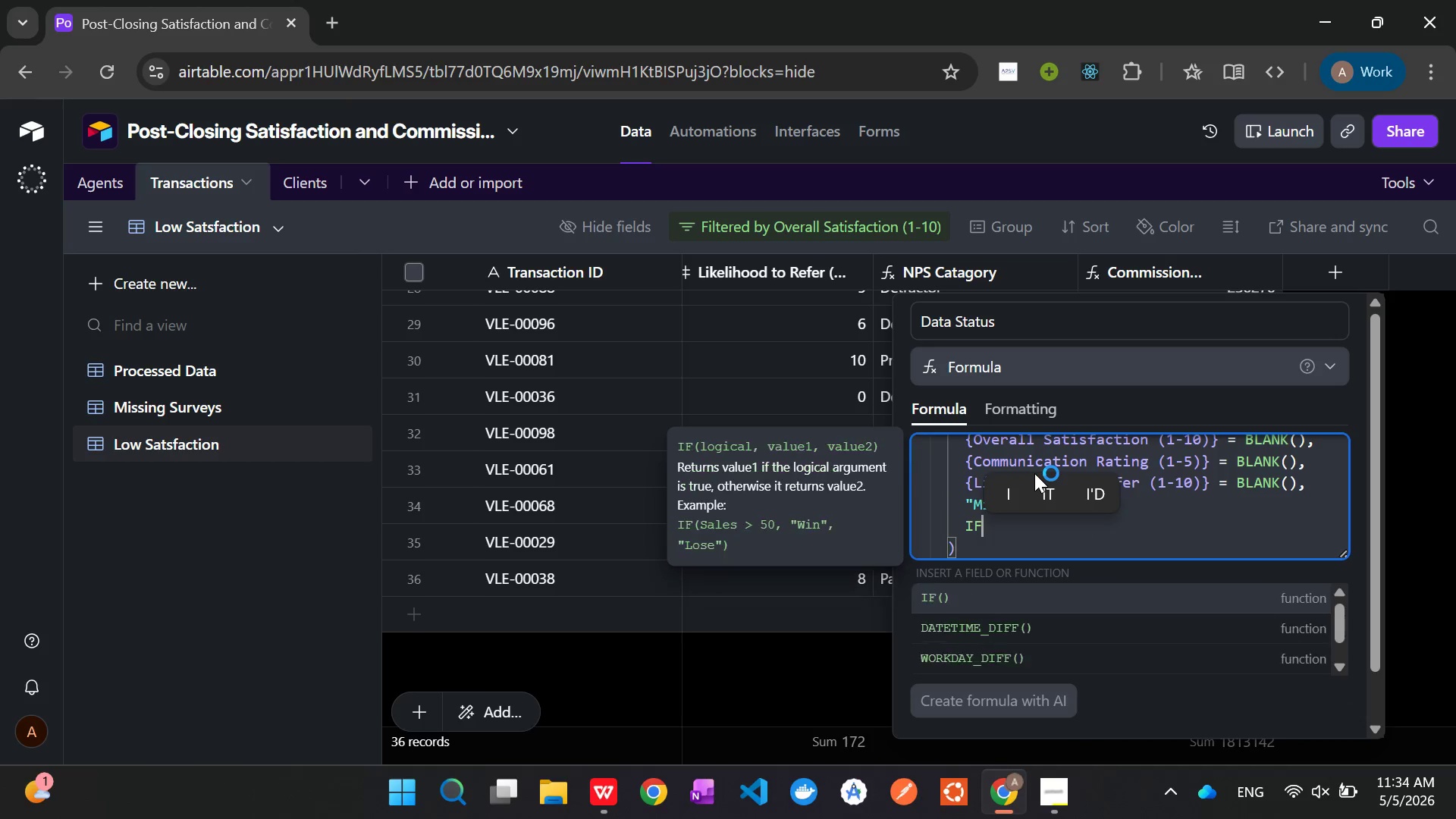 
hold_key(key=ShiftLeft, duration=1.5)
 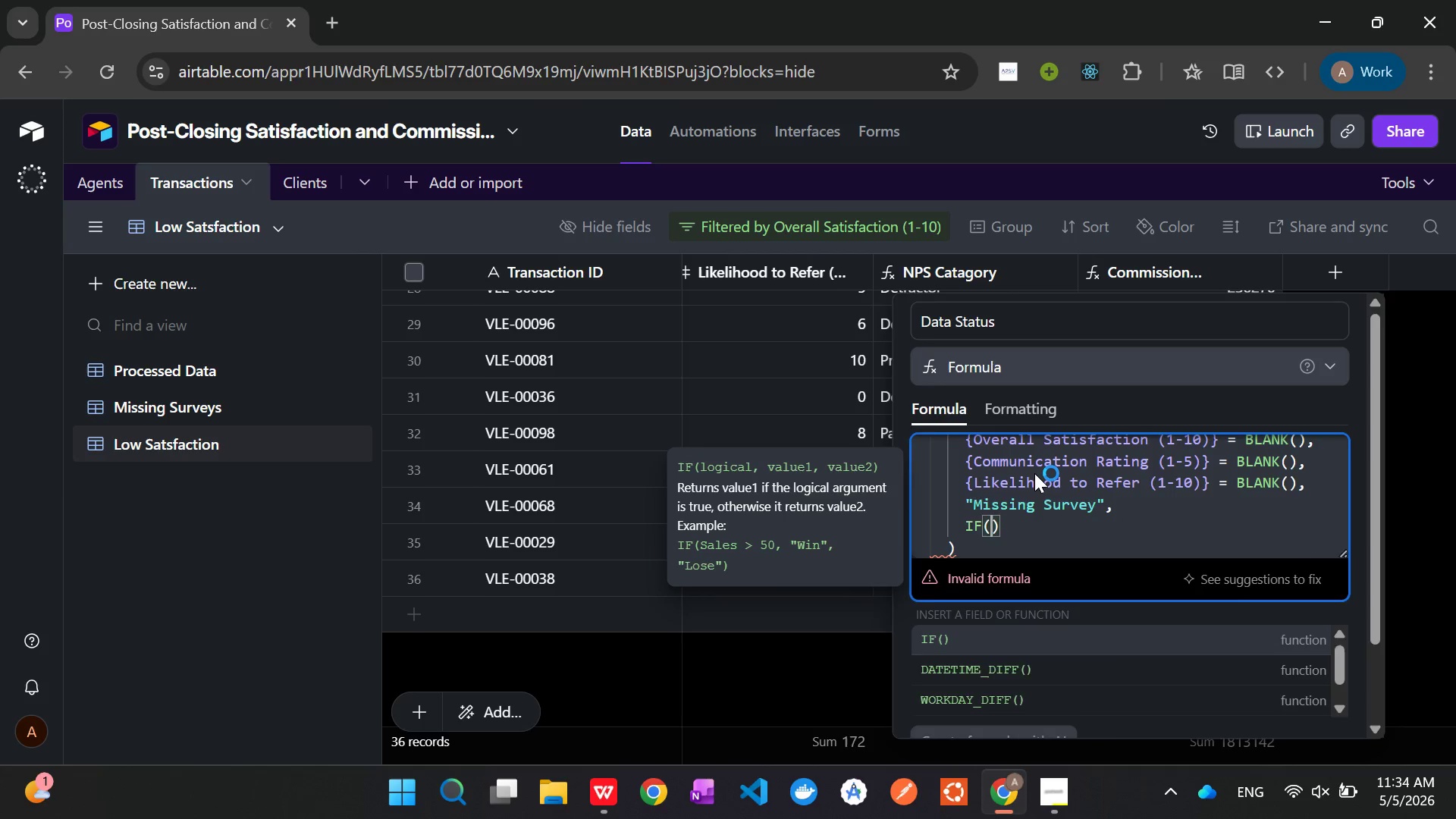 
hold_key(key=ShiftLeft, duration=0.59)
 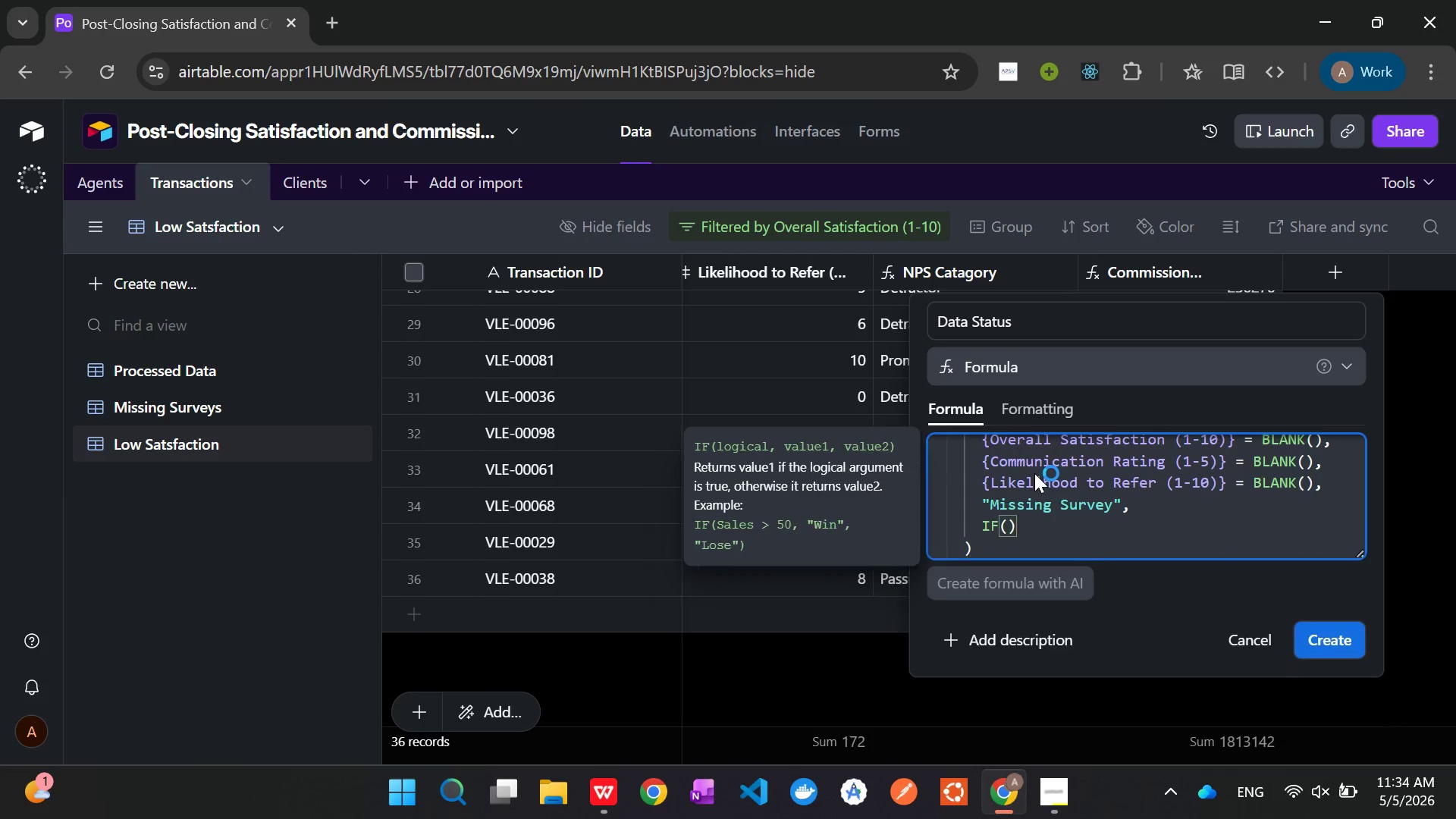 
key(Enter)
 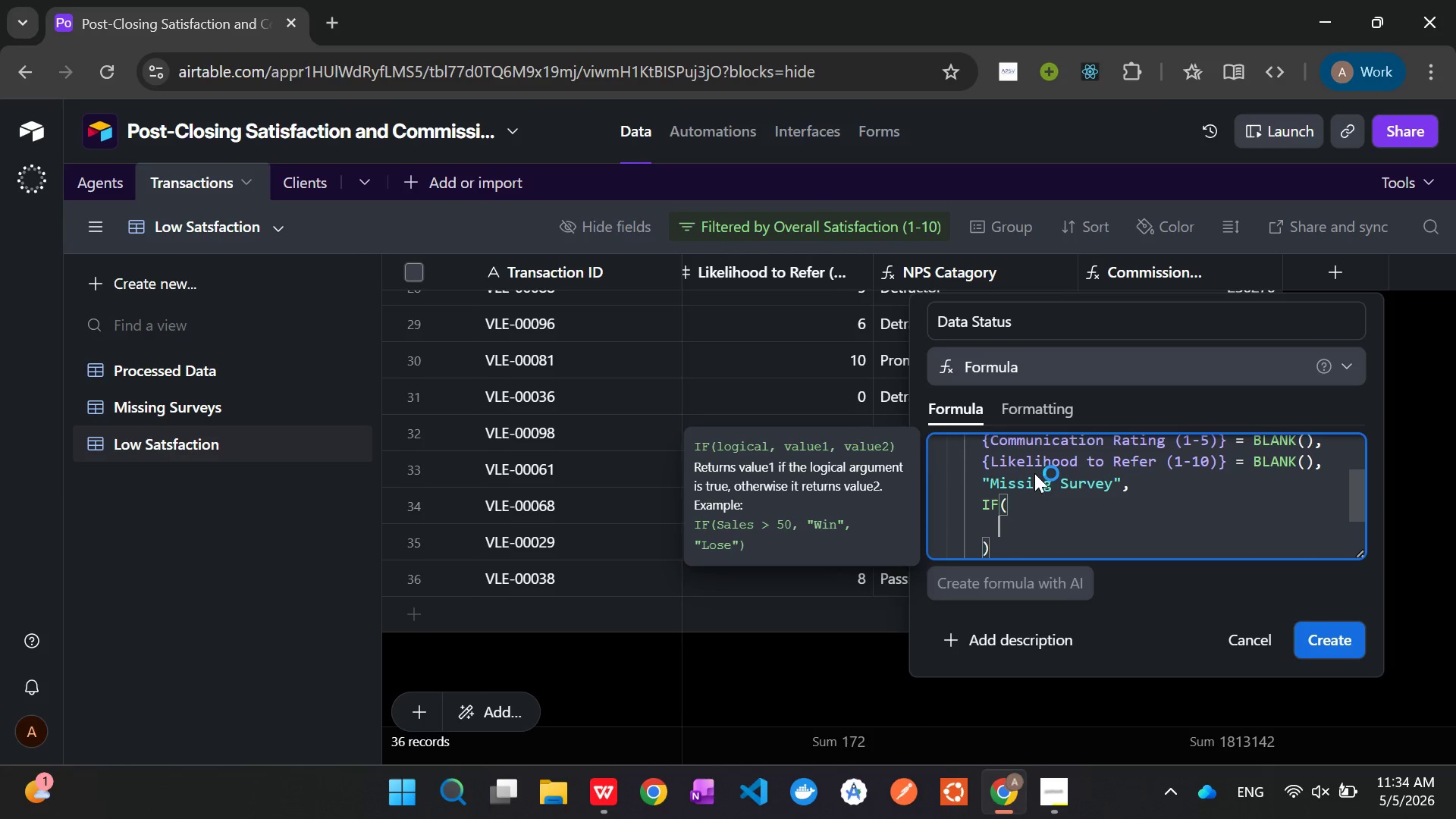 
type(OR()
 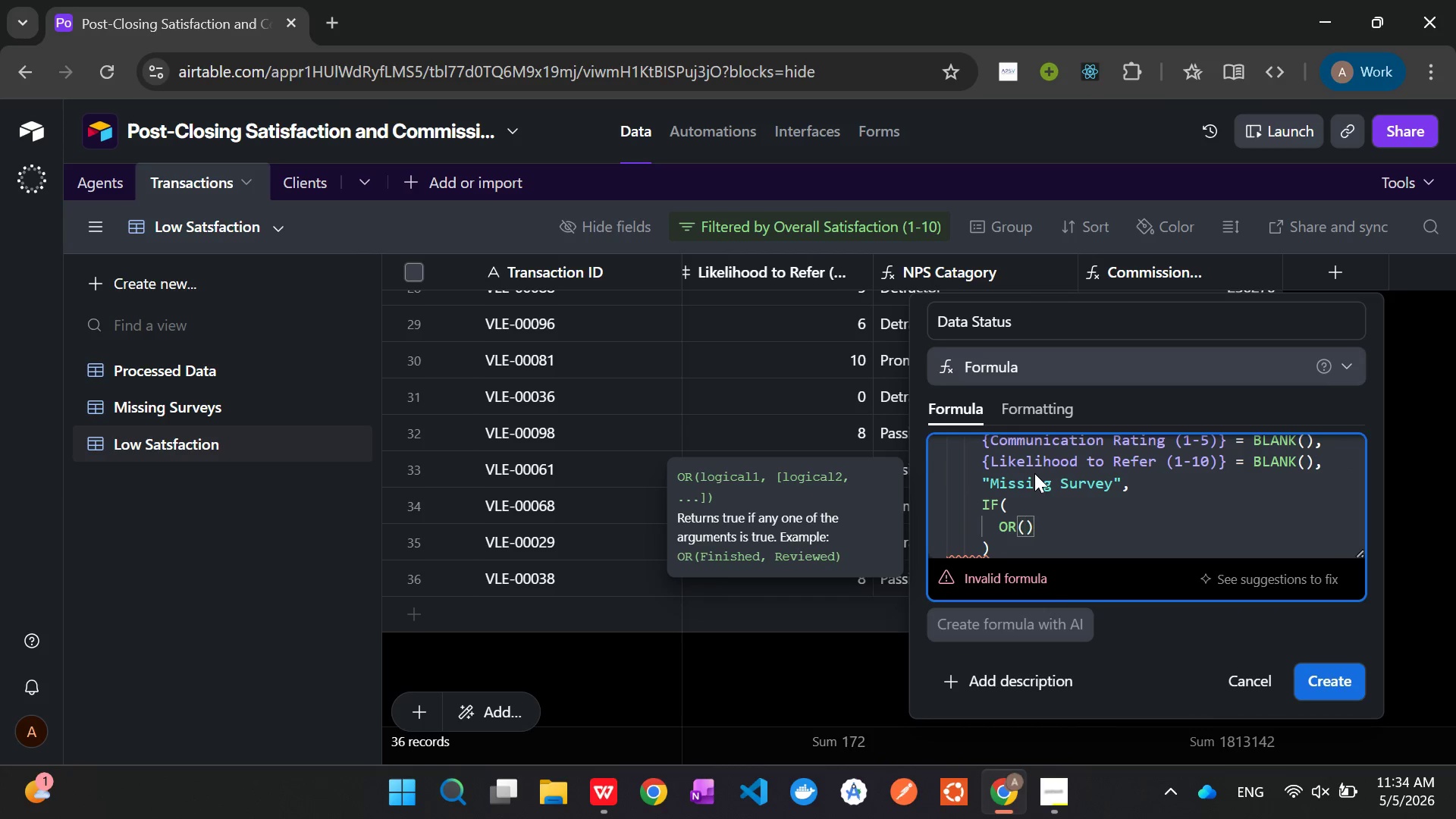 
key(Enter)
 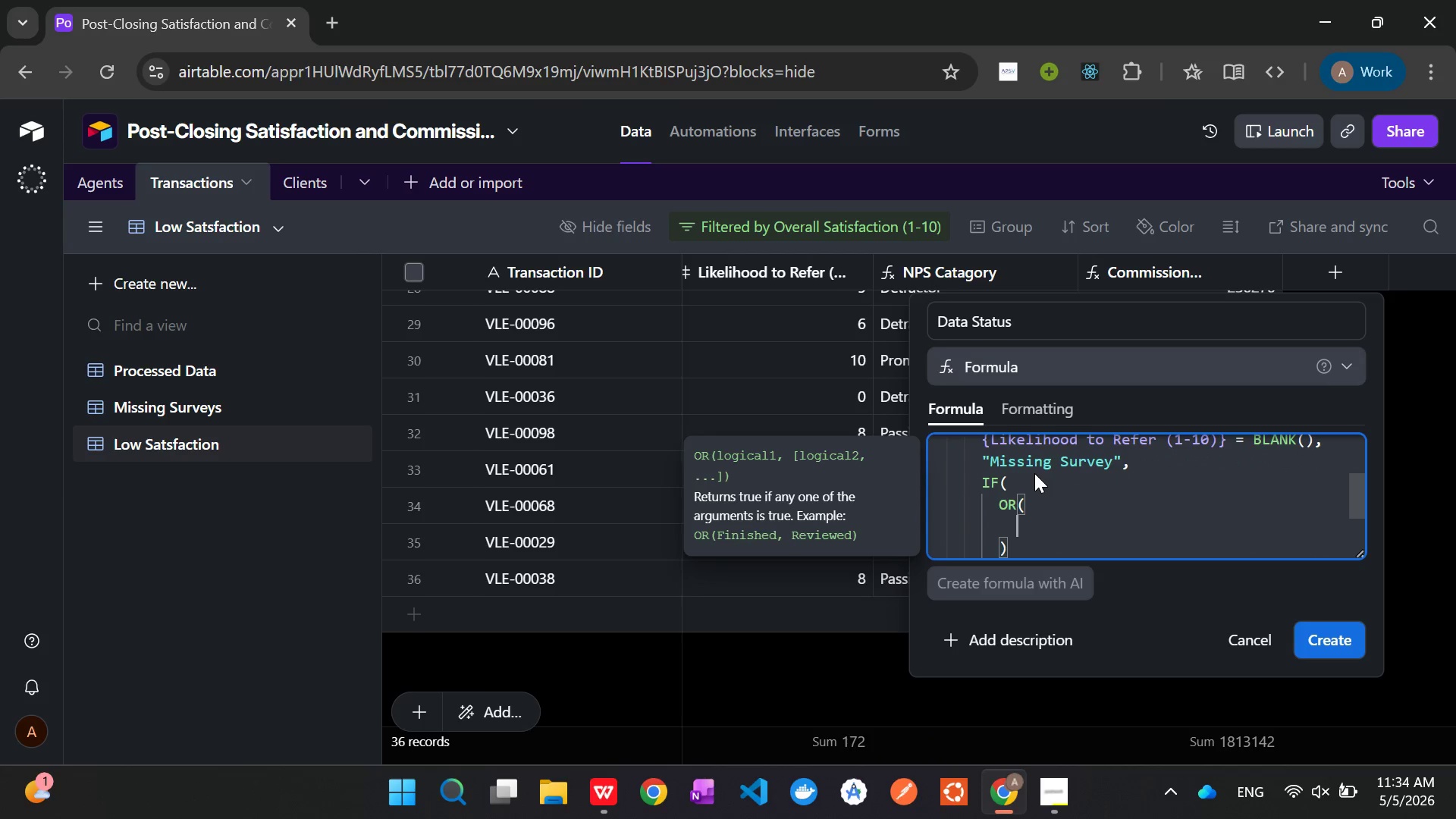 
key(Shift+BracketLeft)
 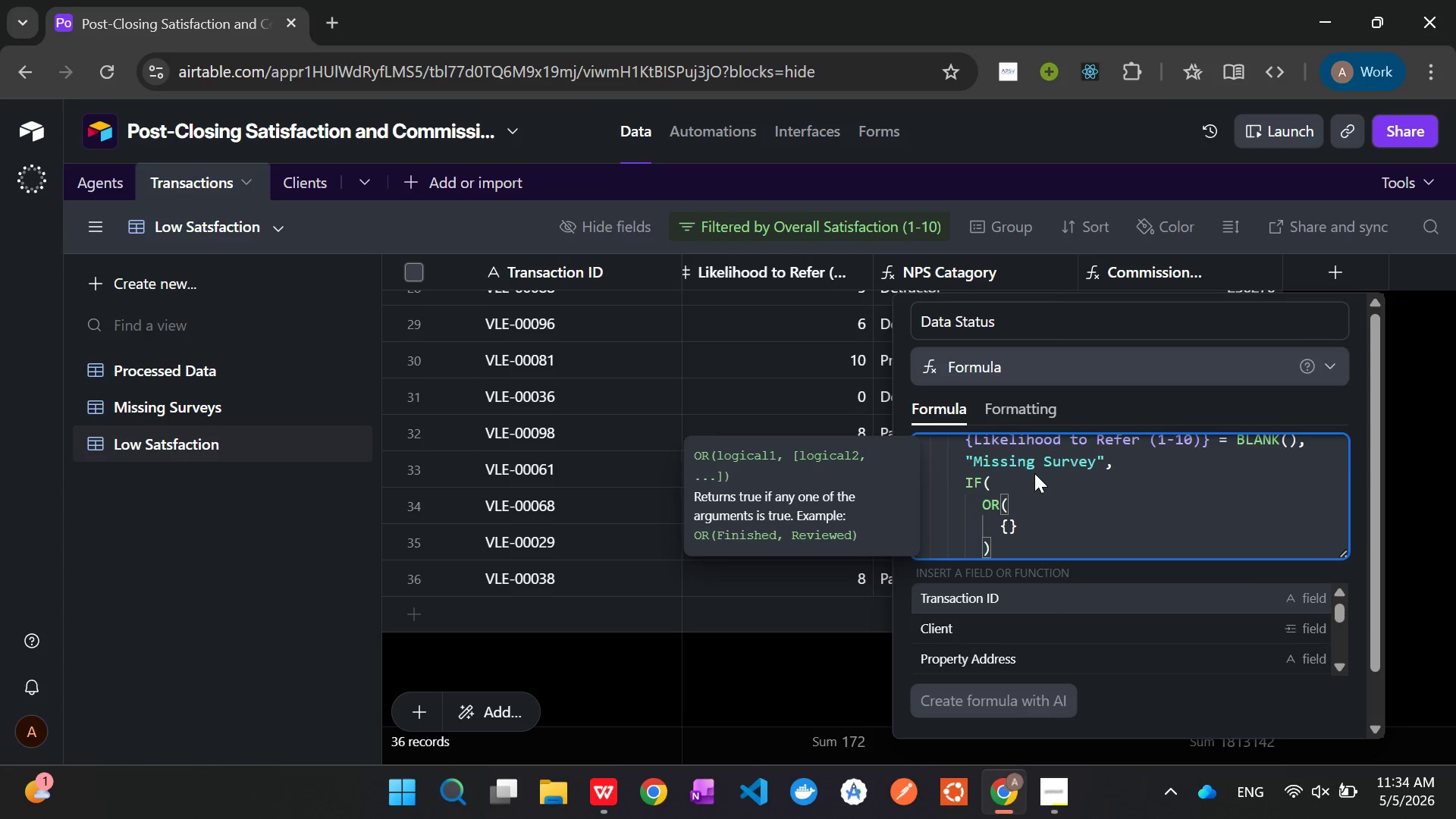 
wait(5.33)
 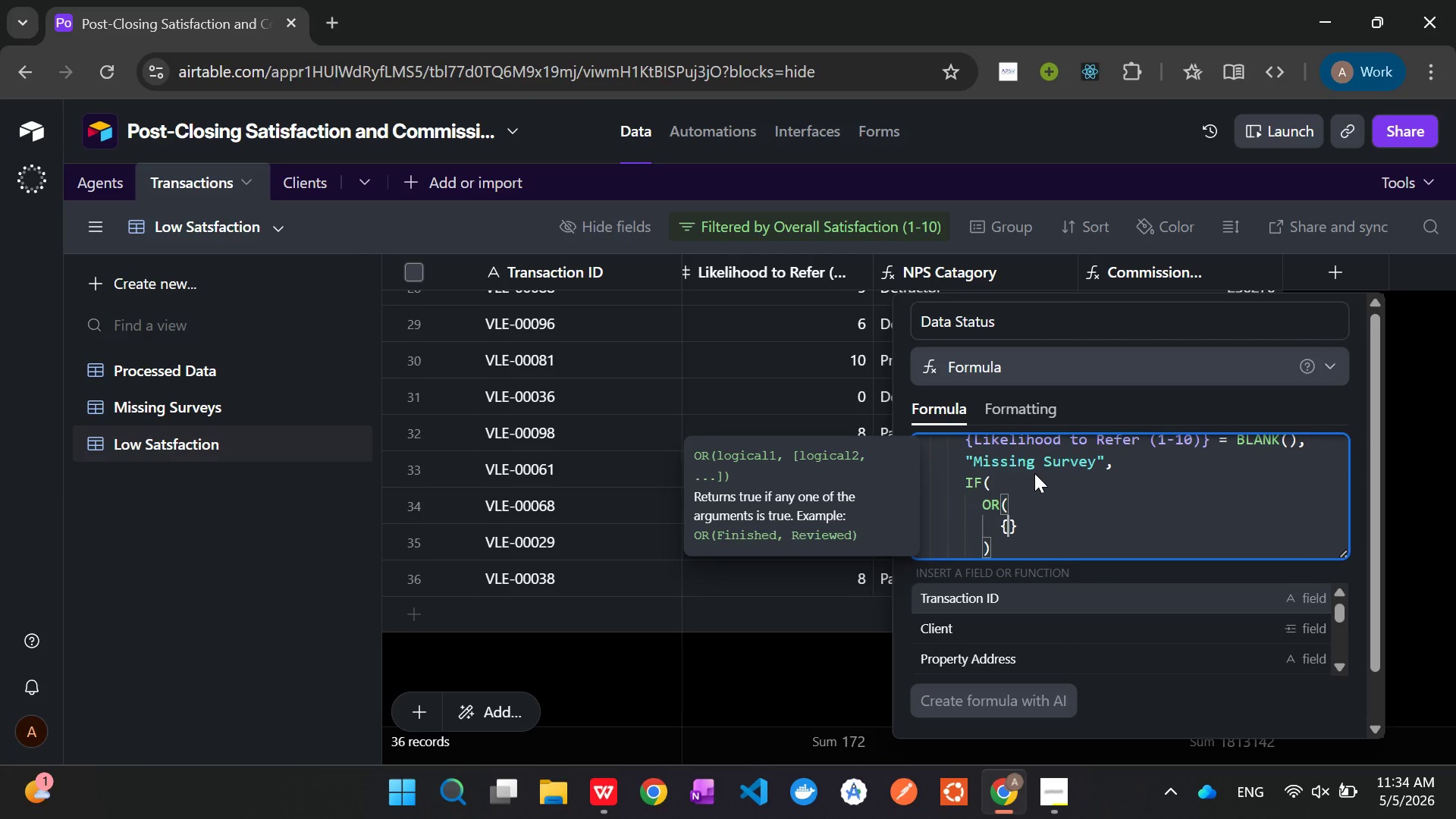 
type(Over)
key(Tab)
 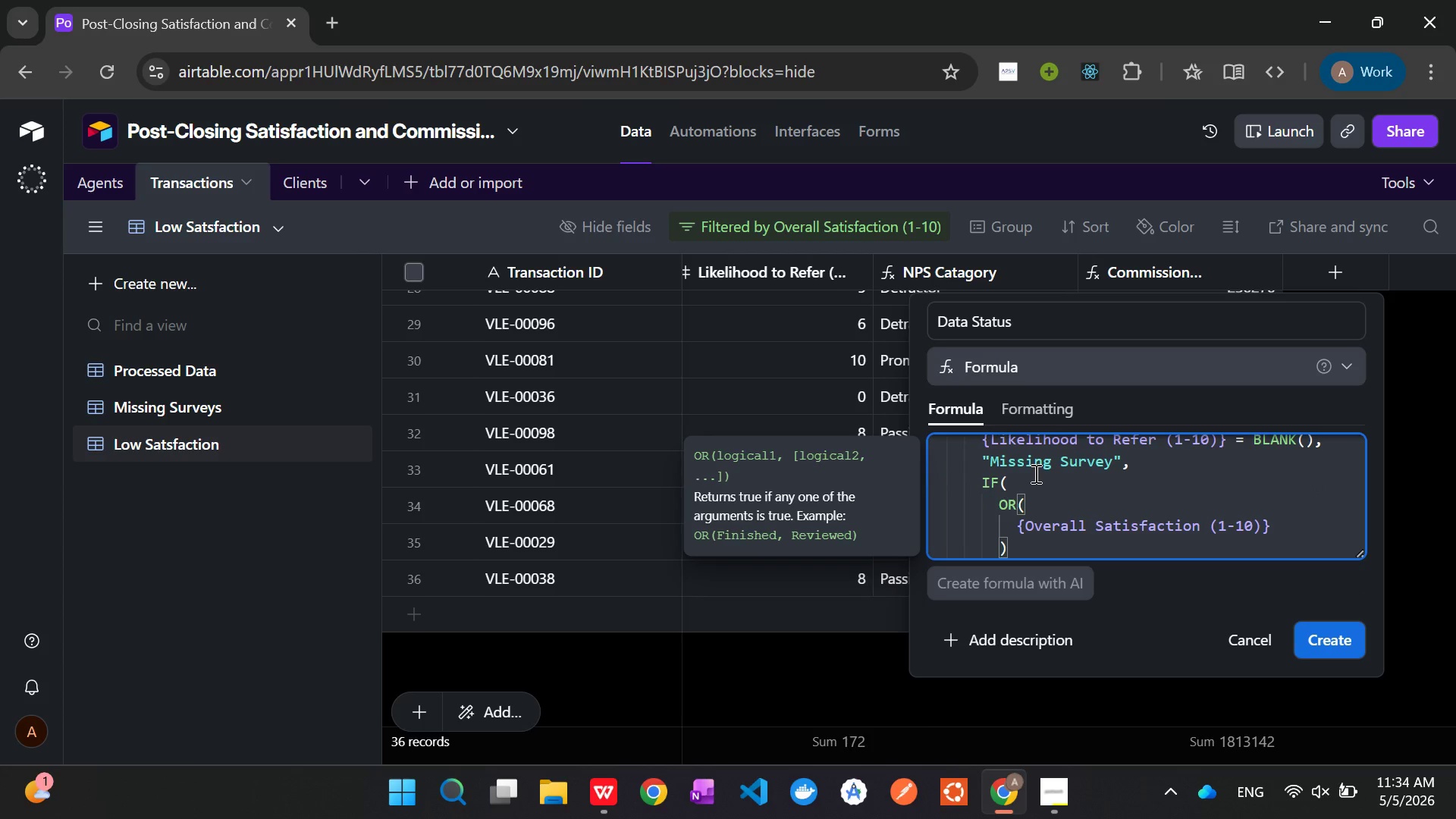 
wait(5.17)
 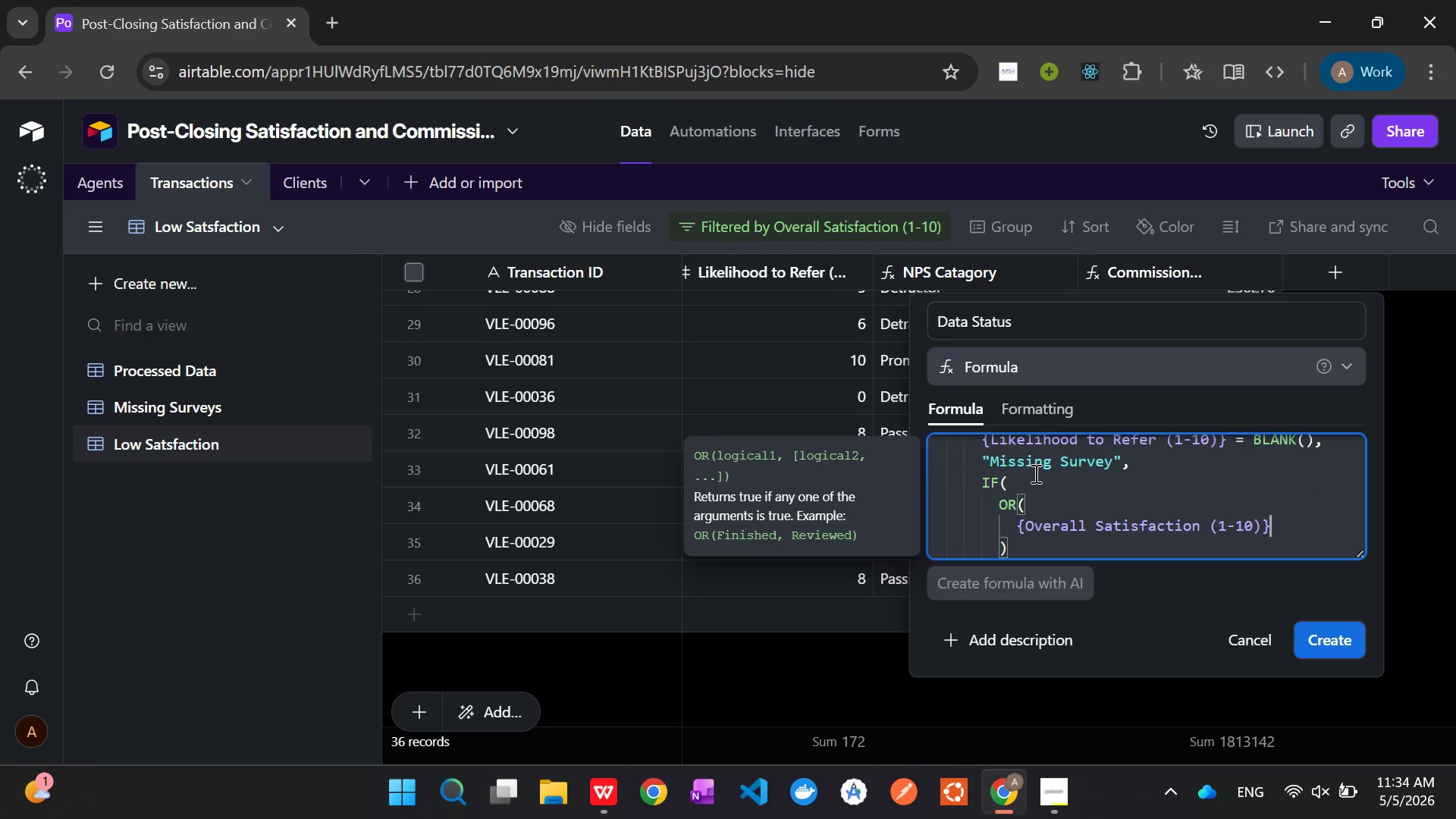 
key(Space)
 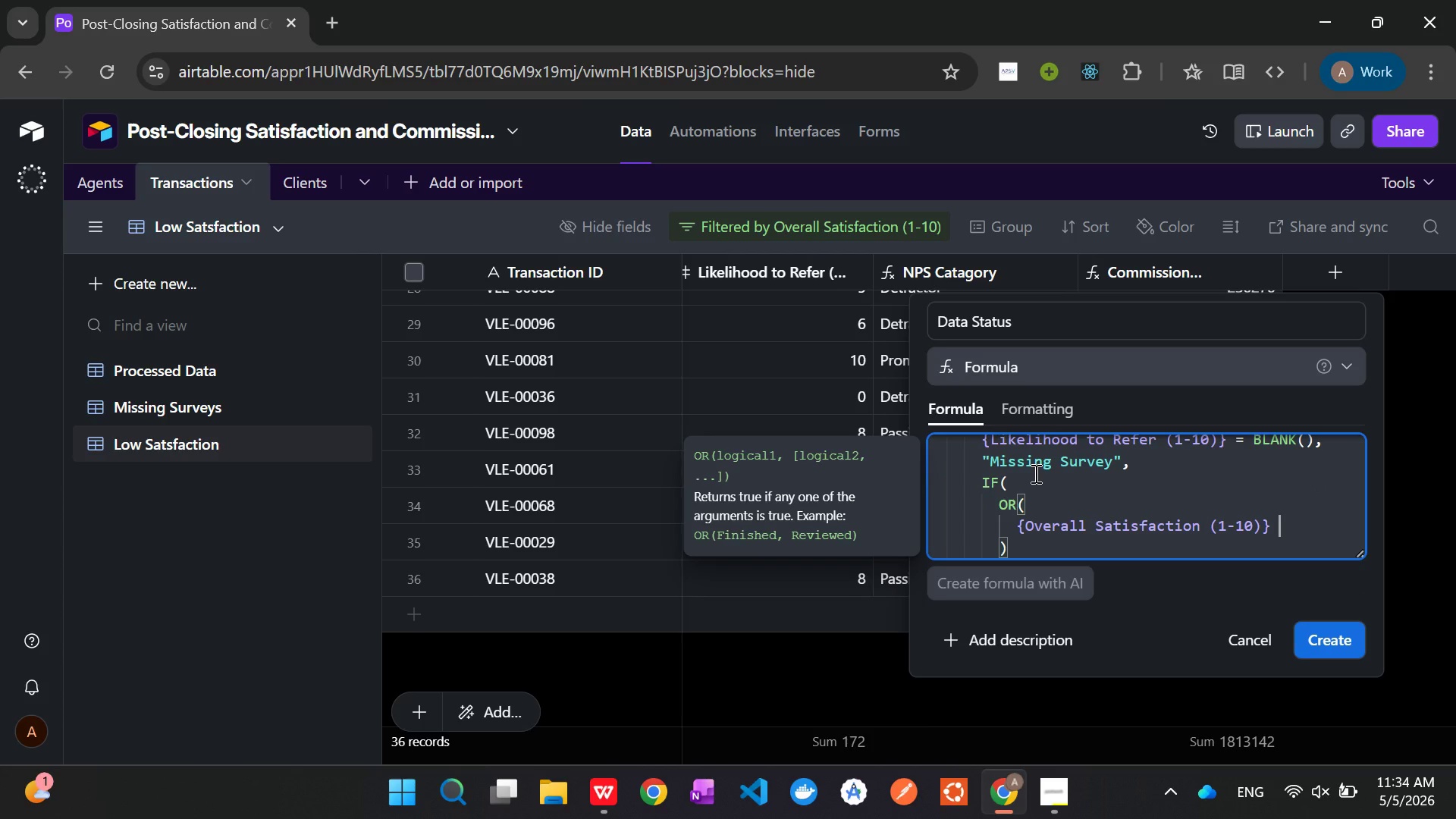 
hold_key(key=ShiftLeft, duration=1.53)
 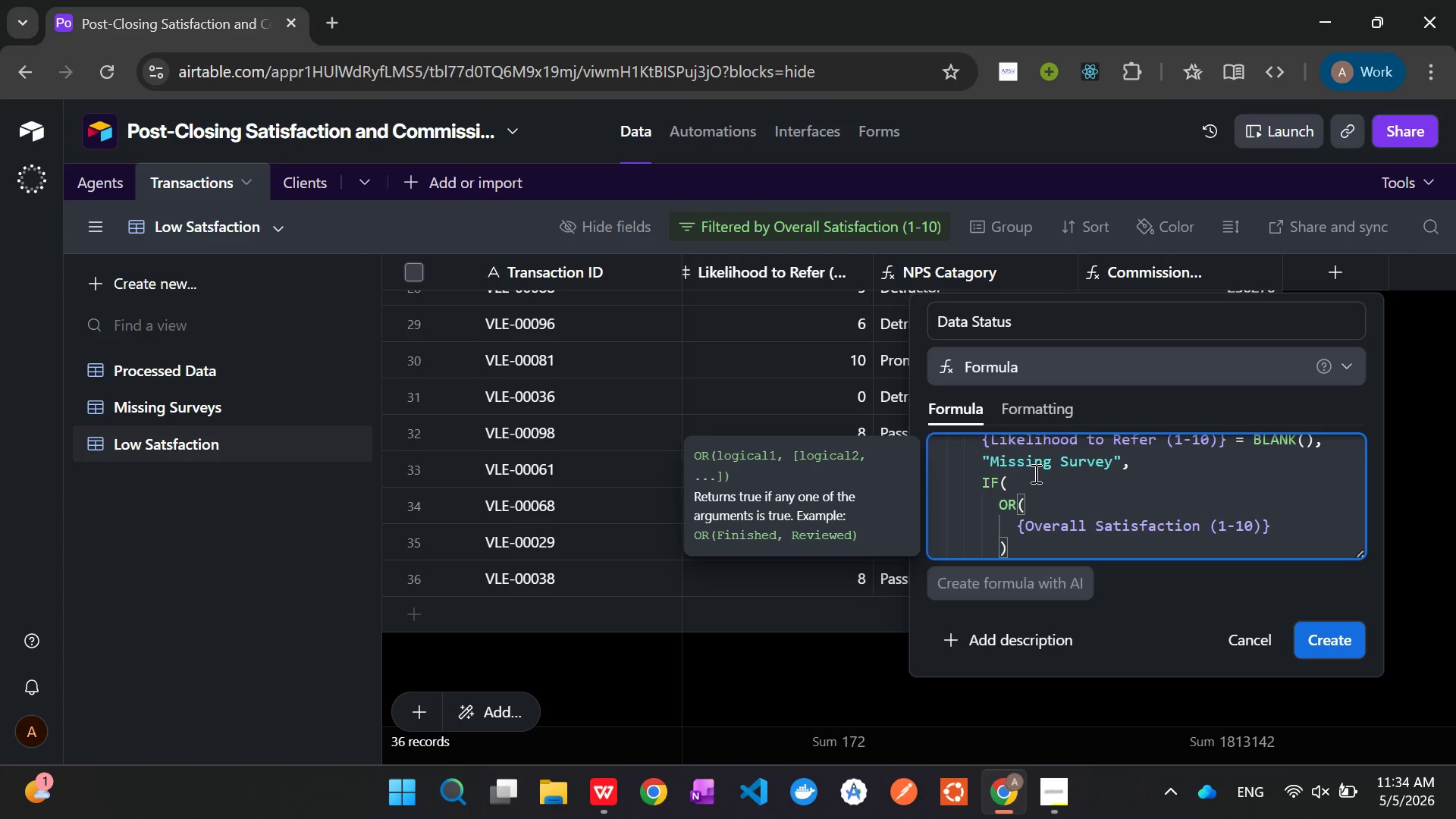 
key(Shift+Comma)
 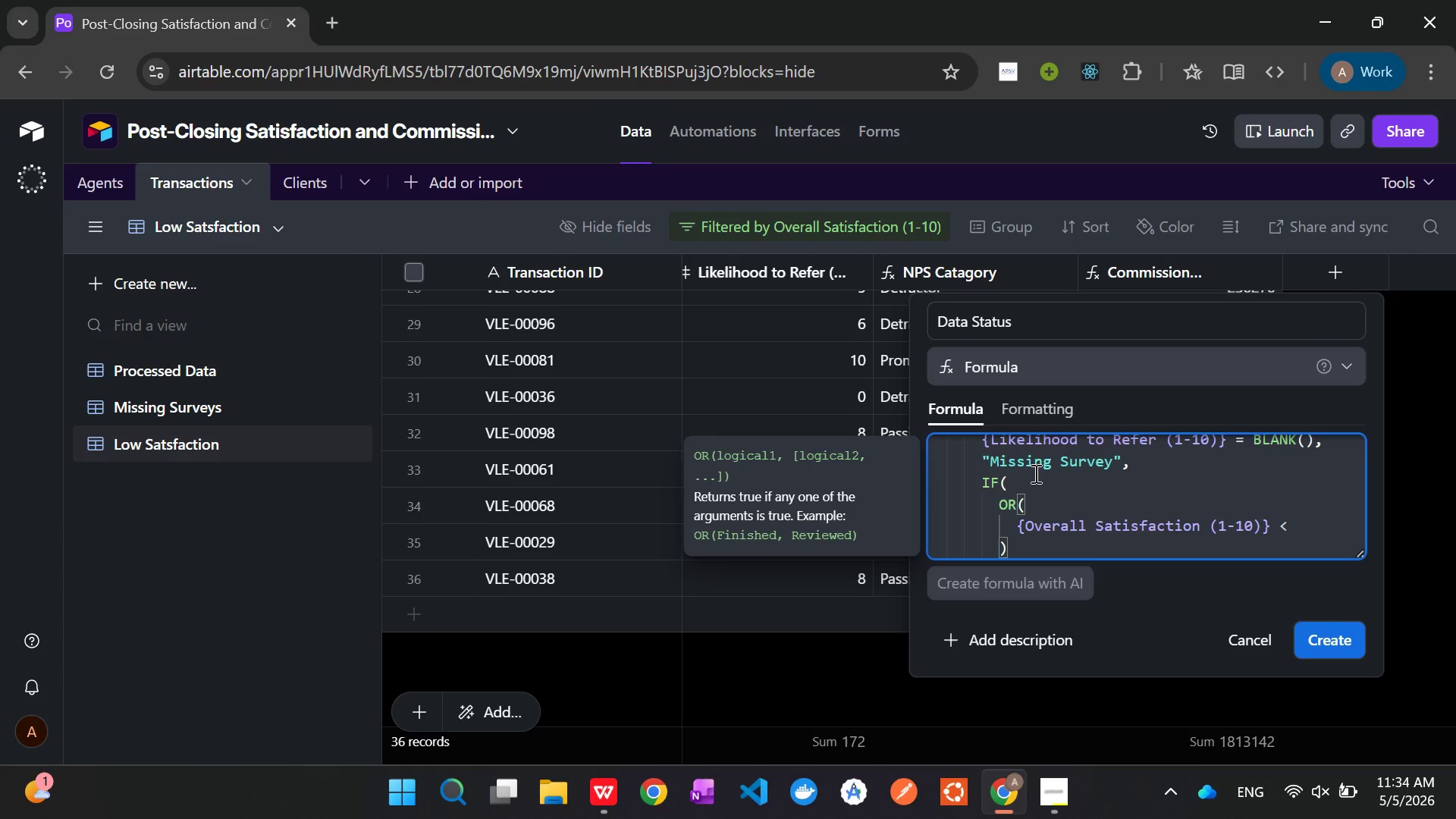 
key(Equal)
 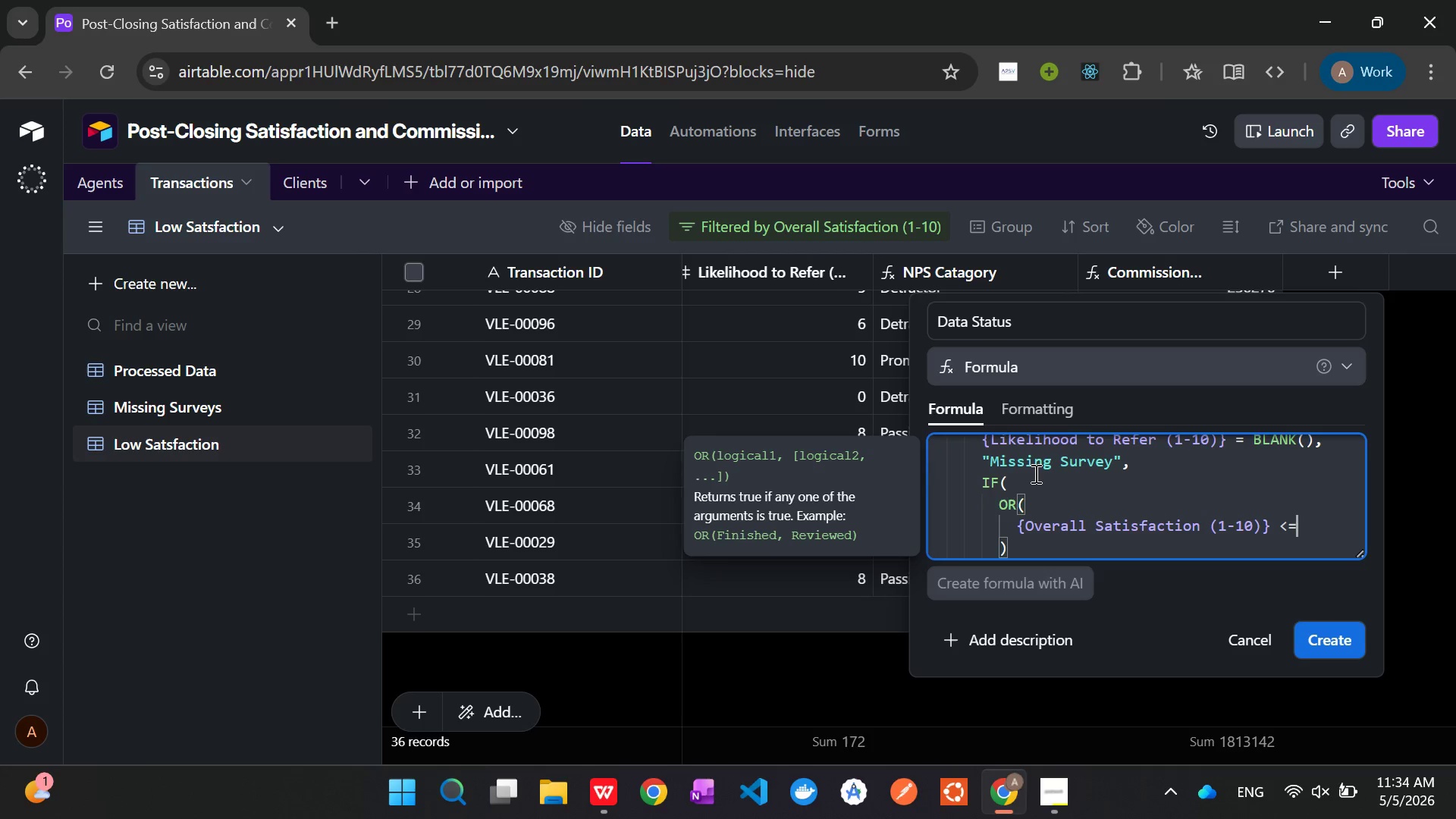 
key(Space)
 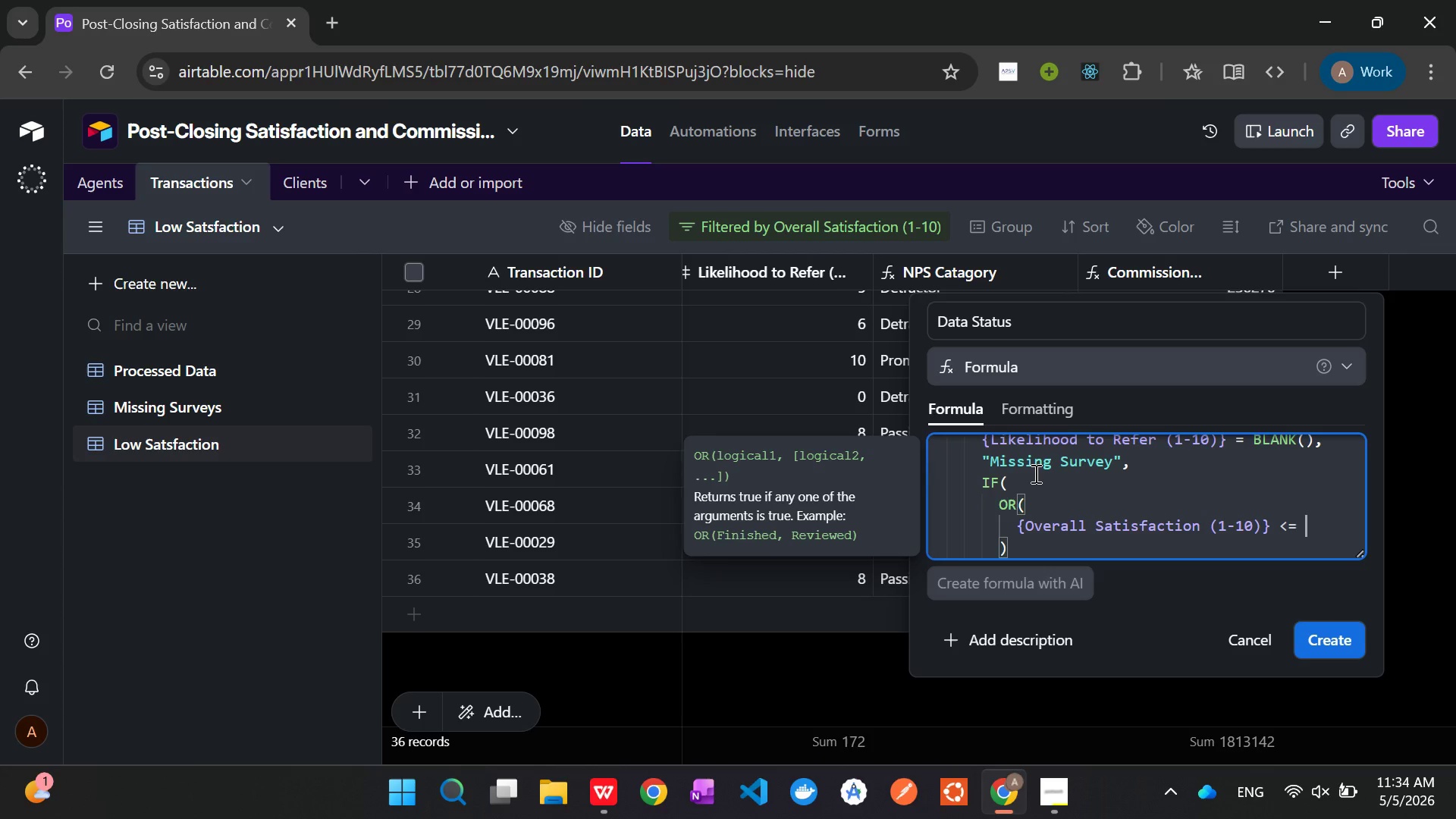 
key(3)
 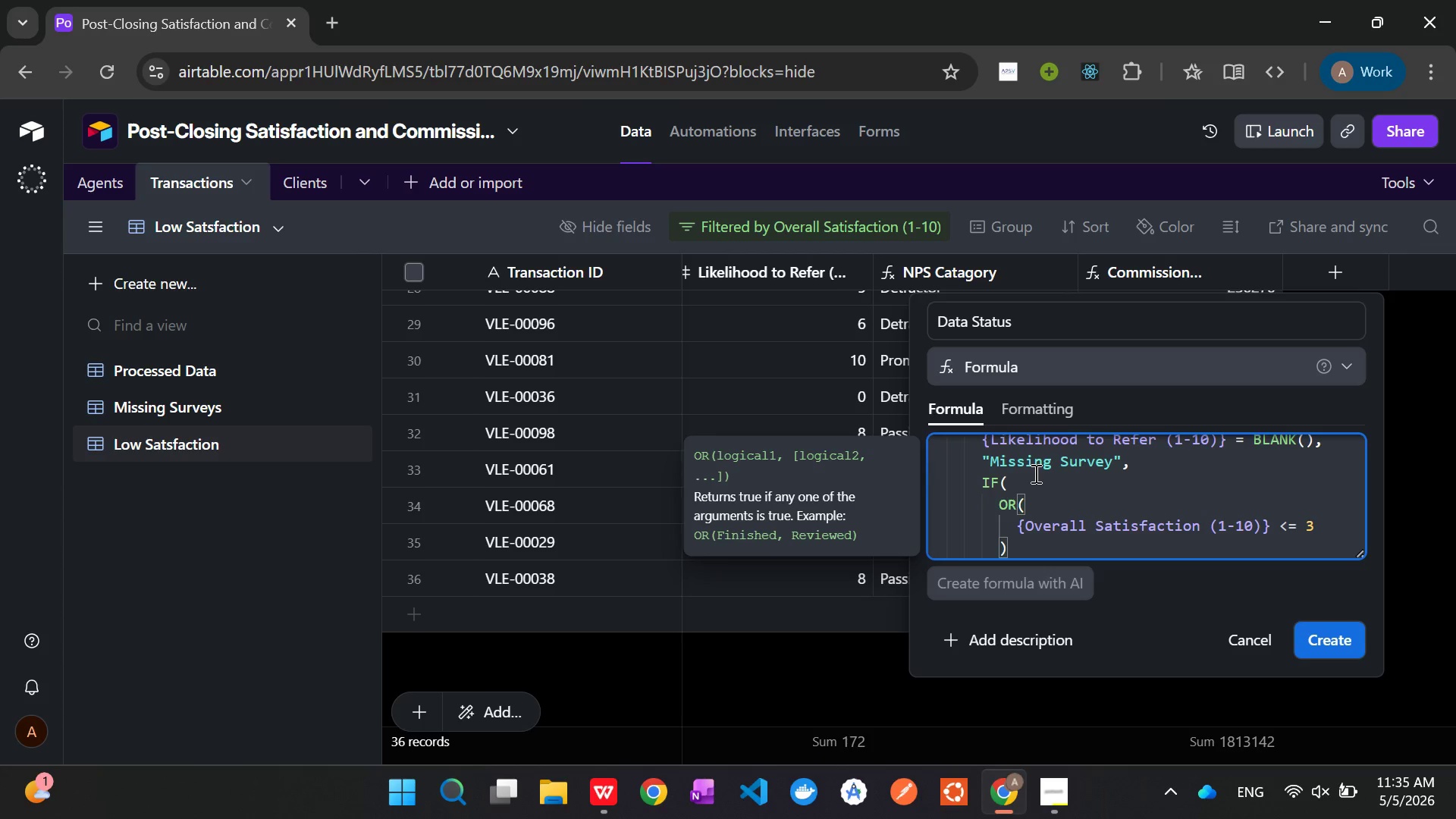 
key(Comma)
 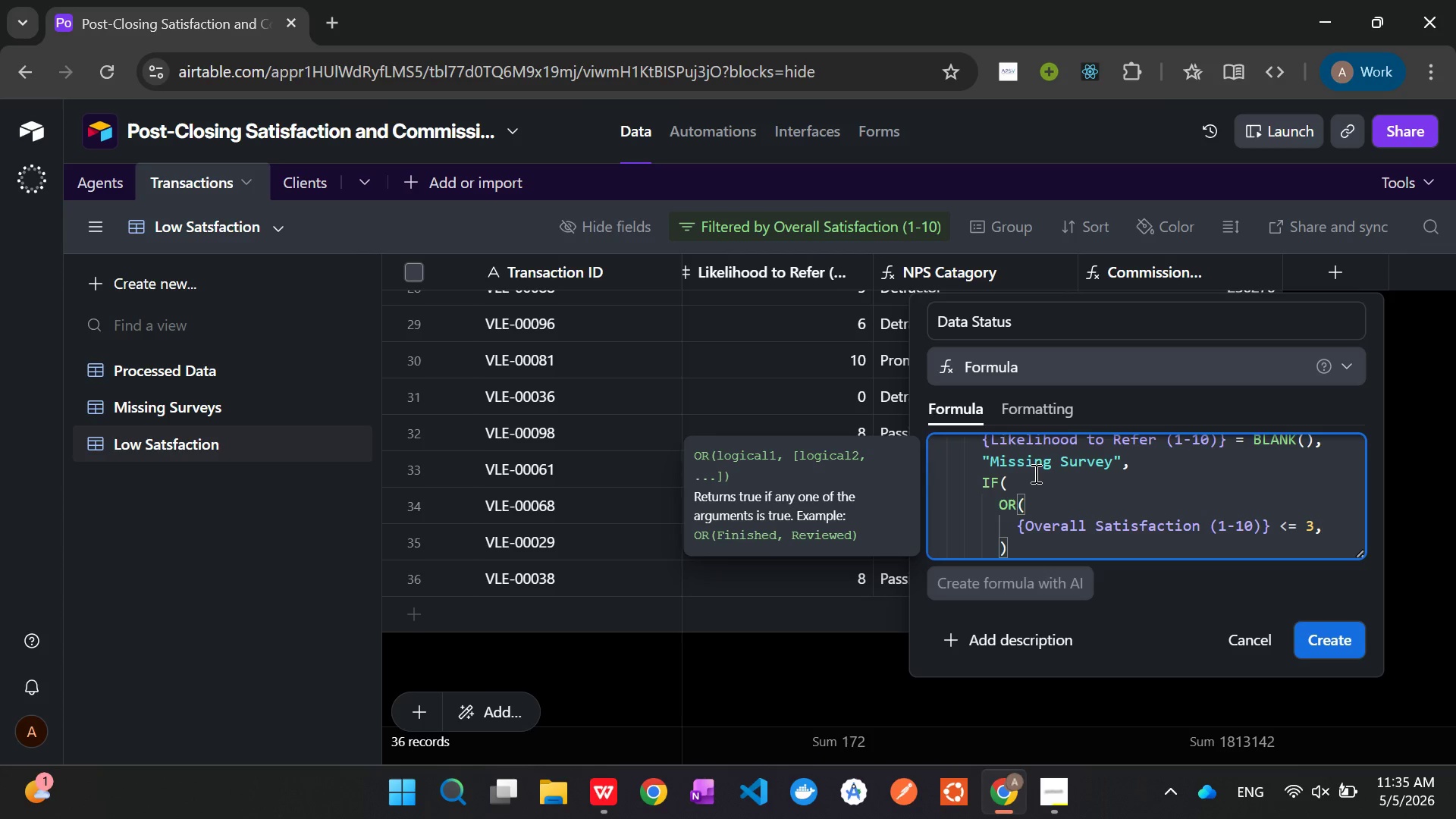 
key(Enter)
 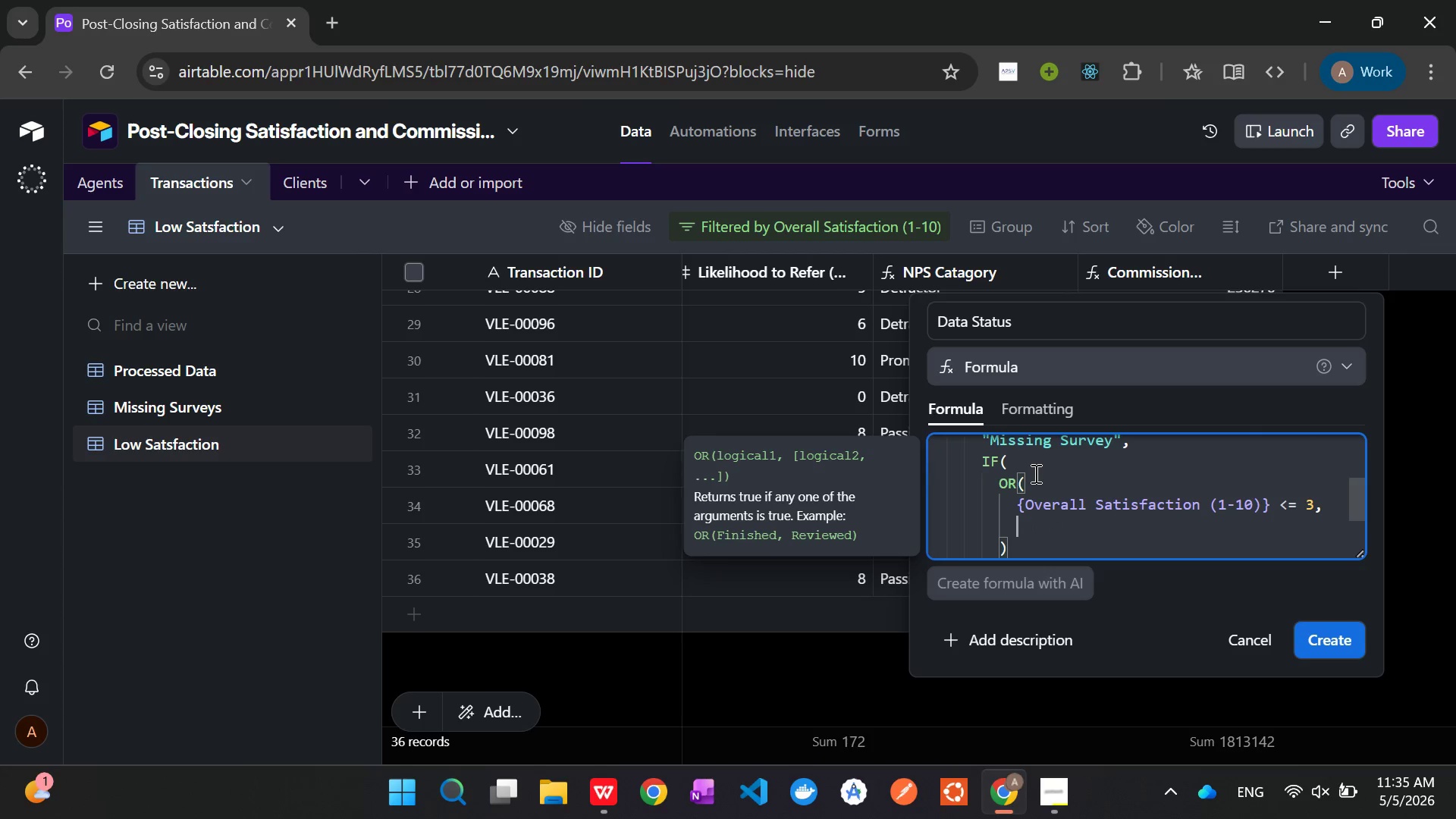 
type({Comm)
 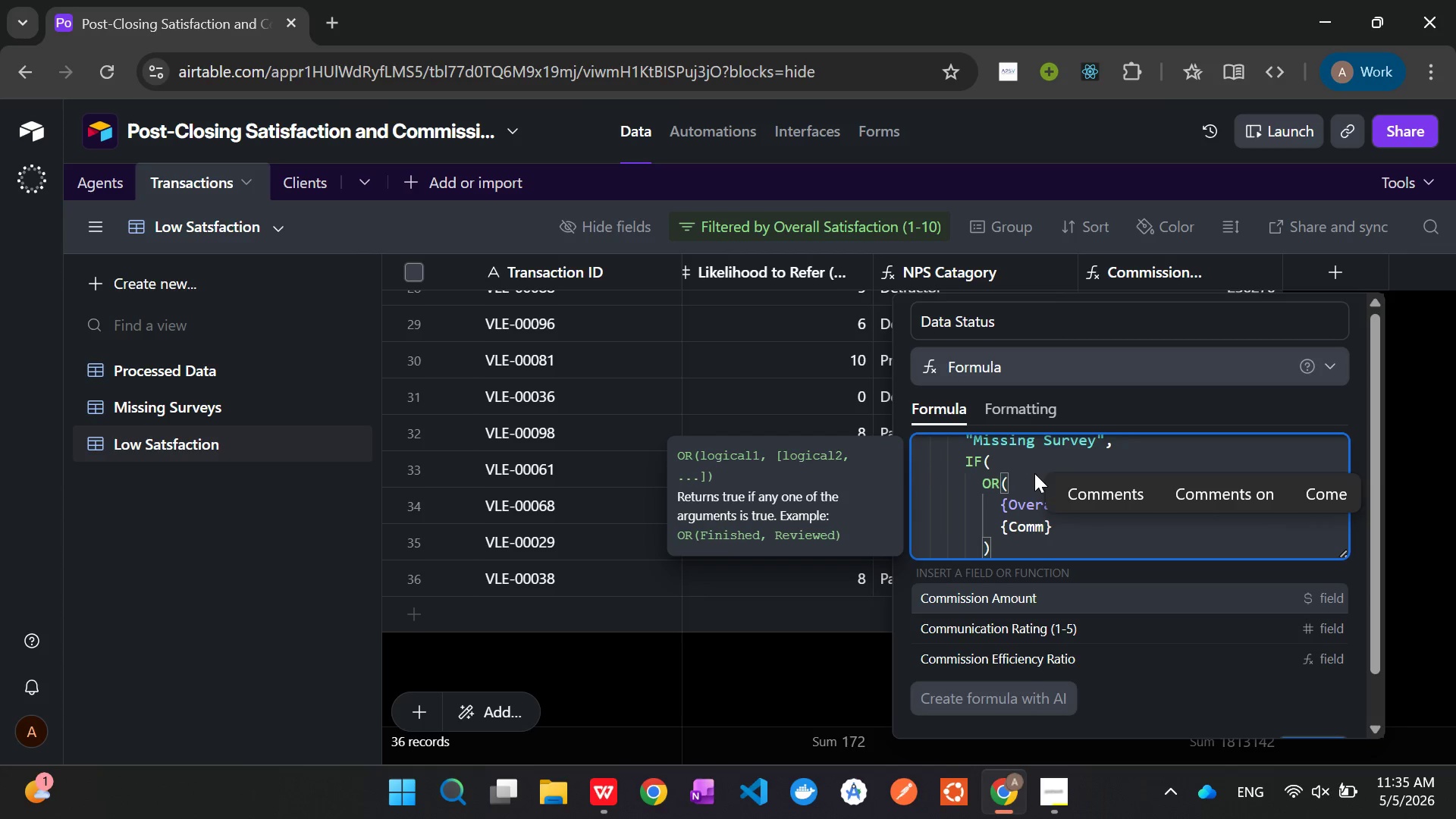 
key(ArrowDown)
 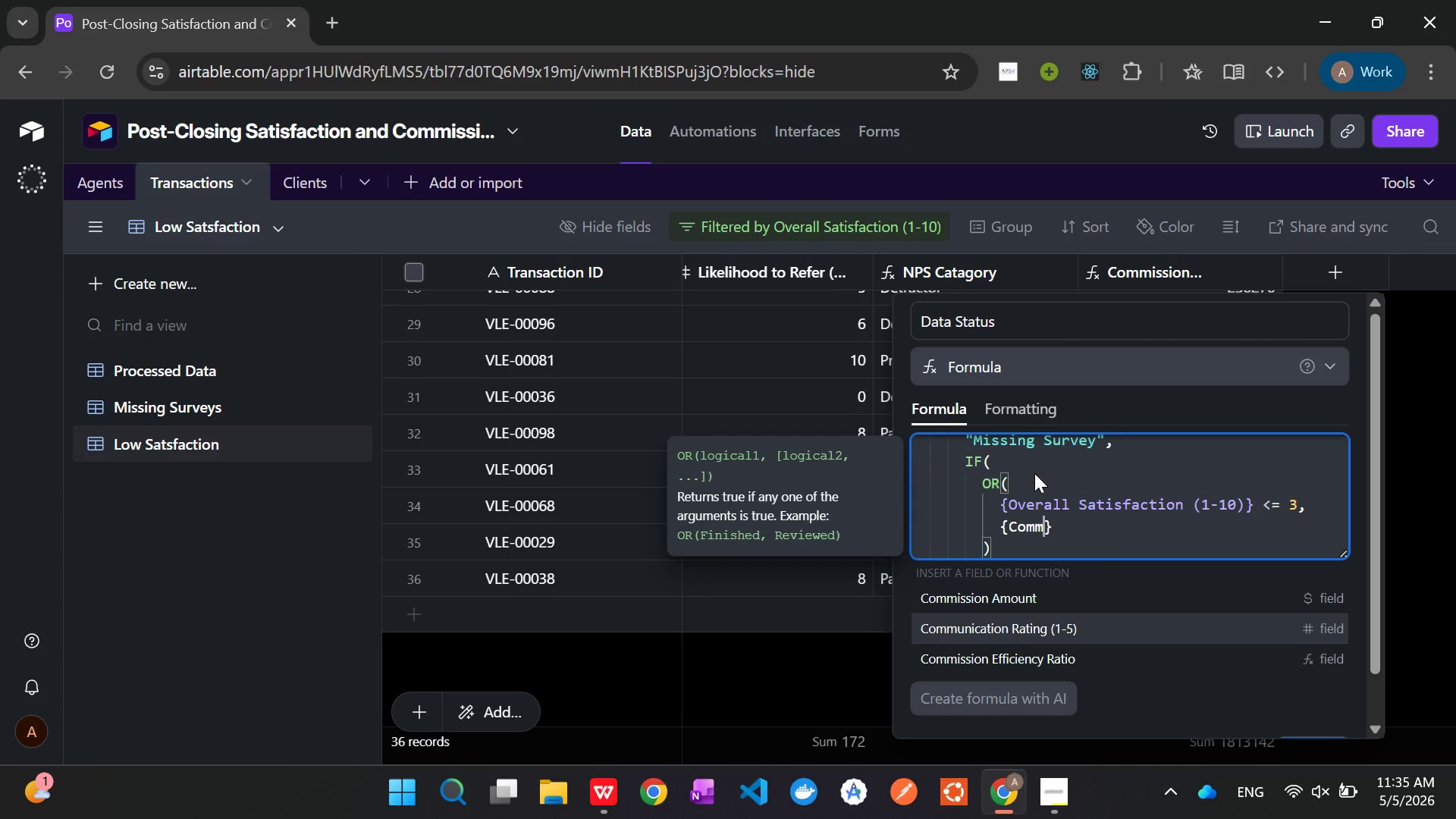 
key(Tab)
 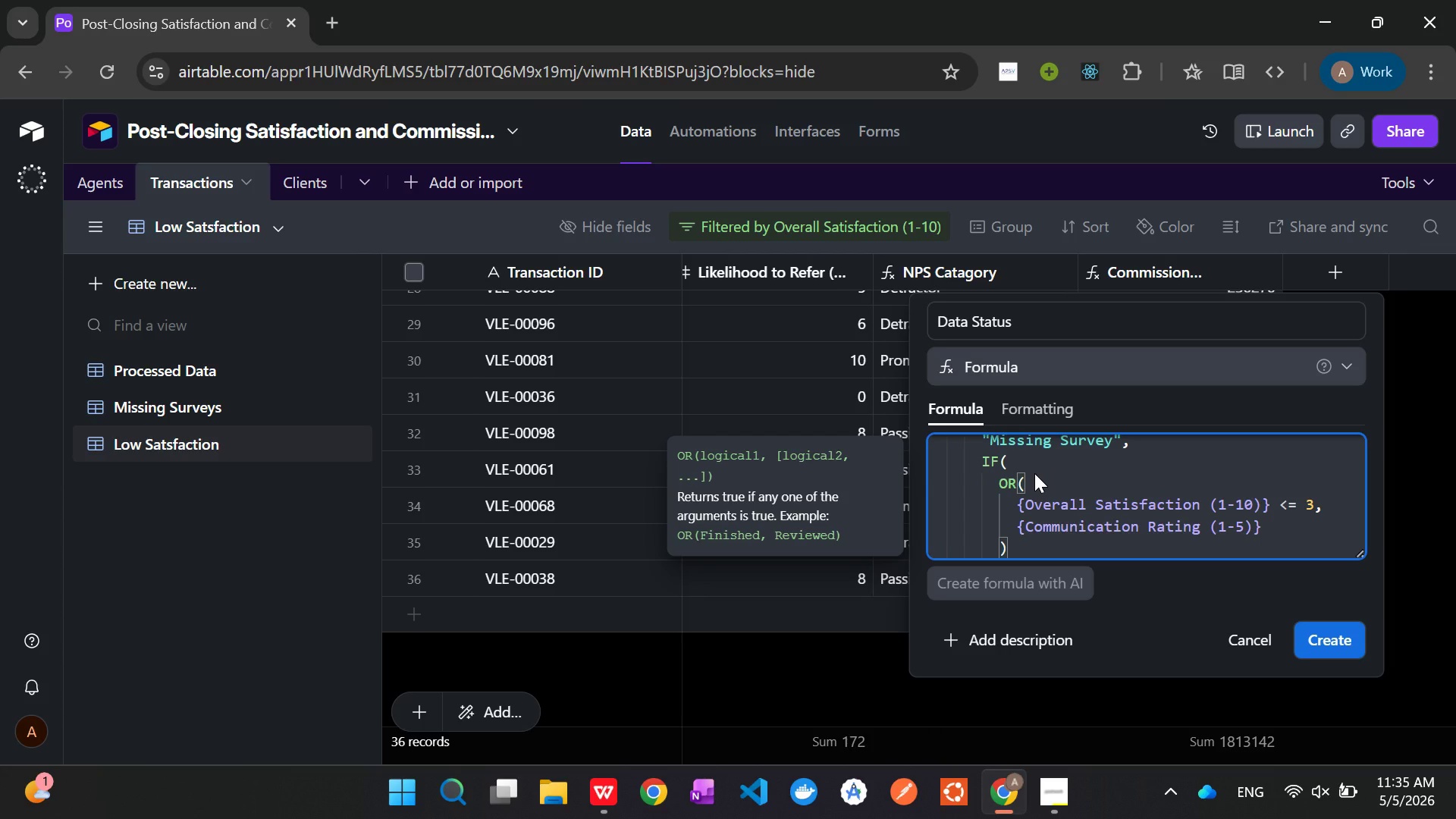 
key(Space)
 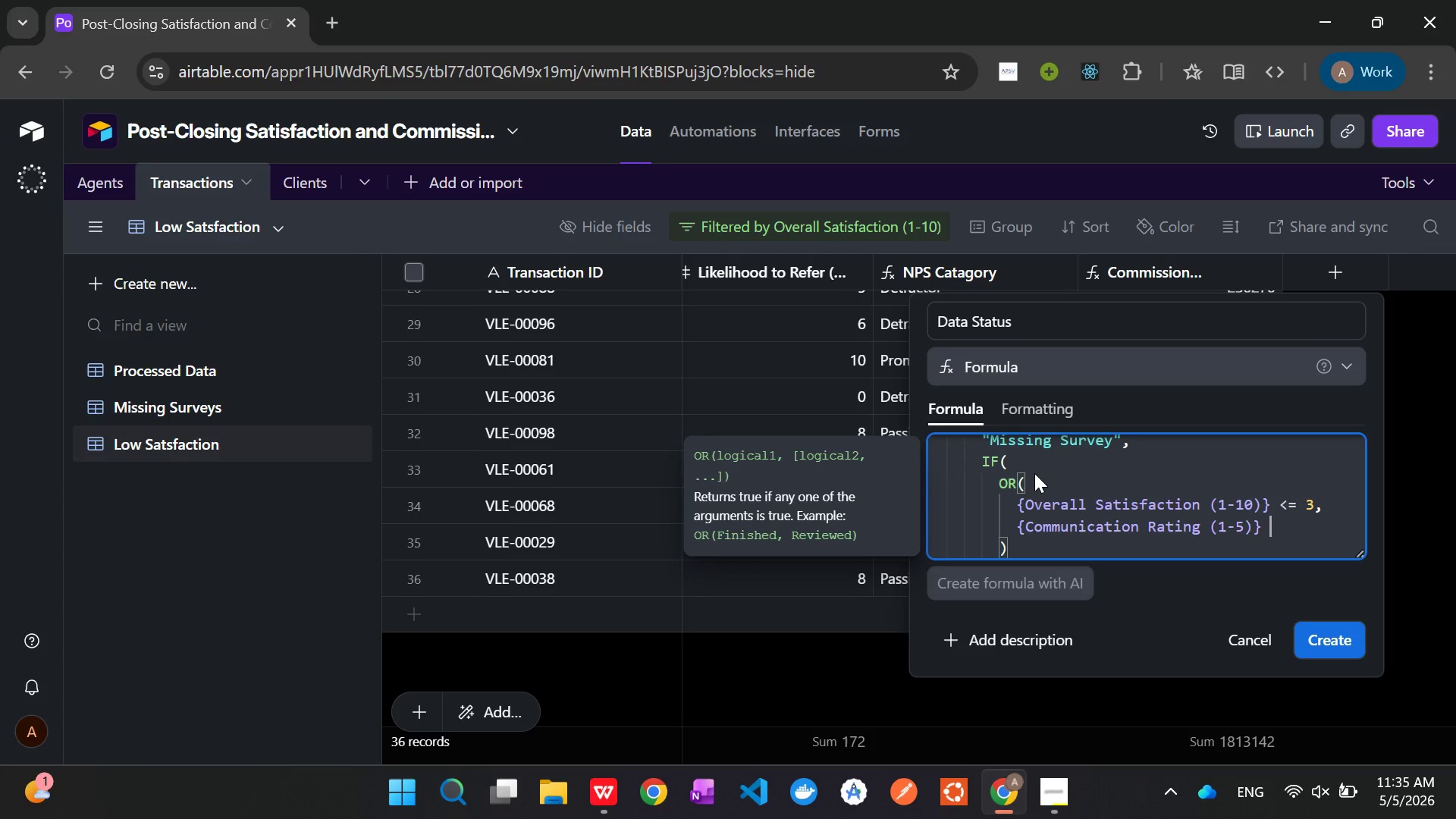 
key(Shift+Comma)
 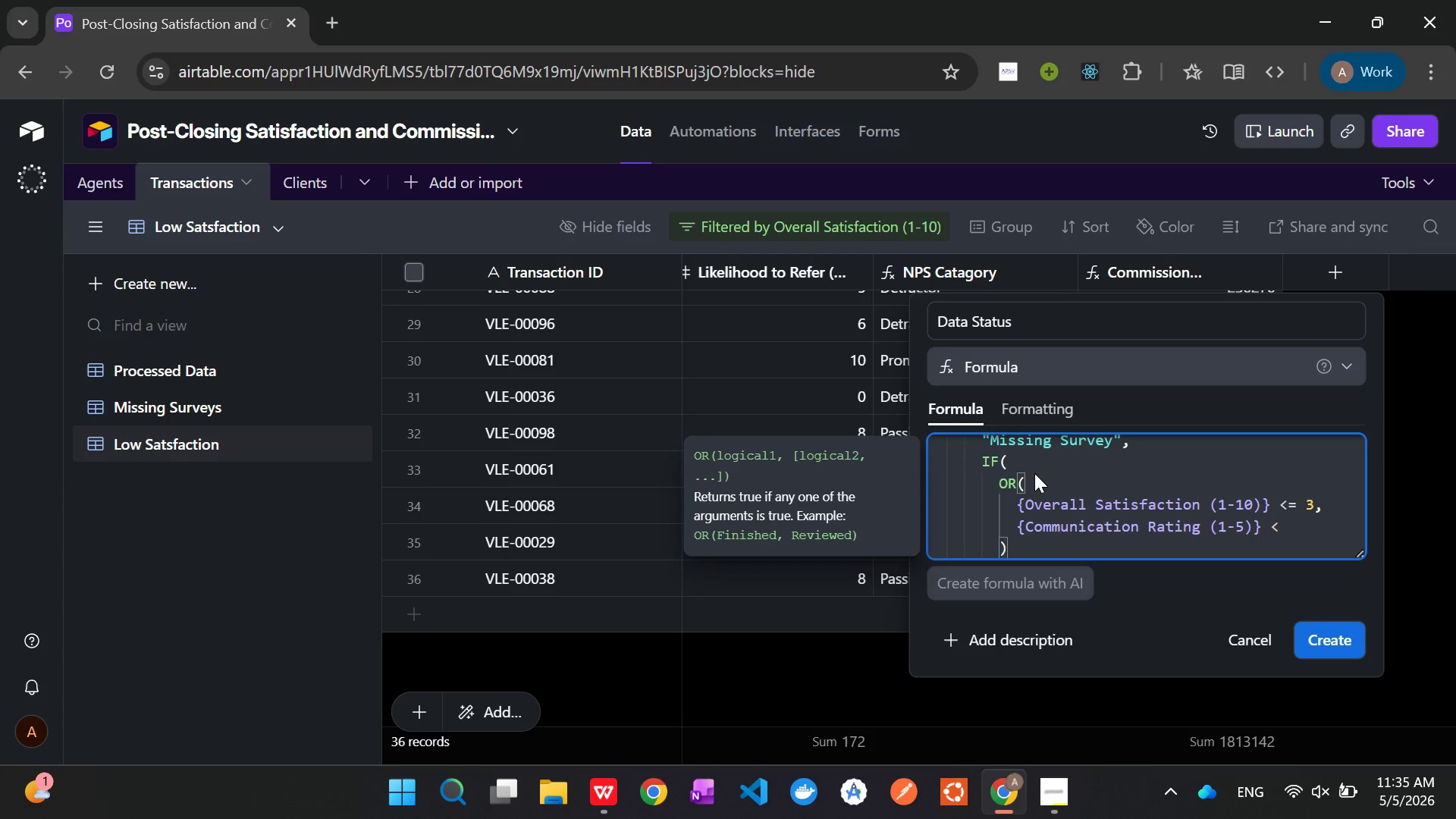 
key(Equal)
 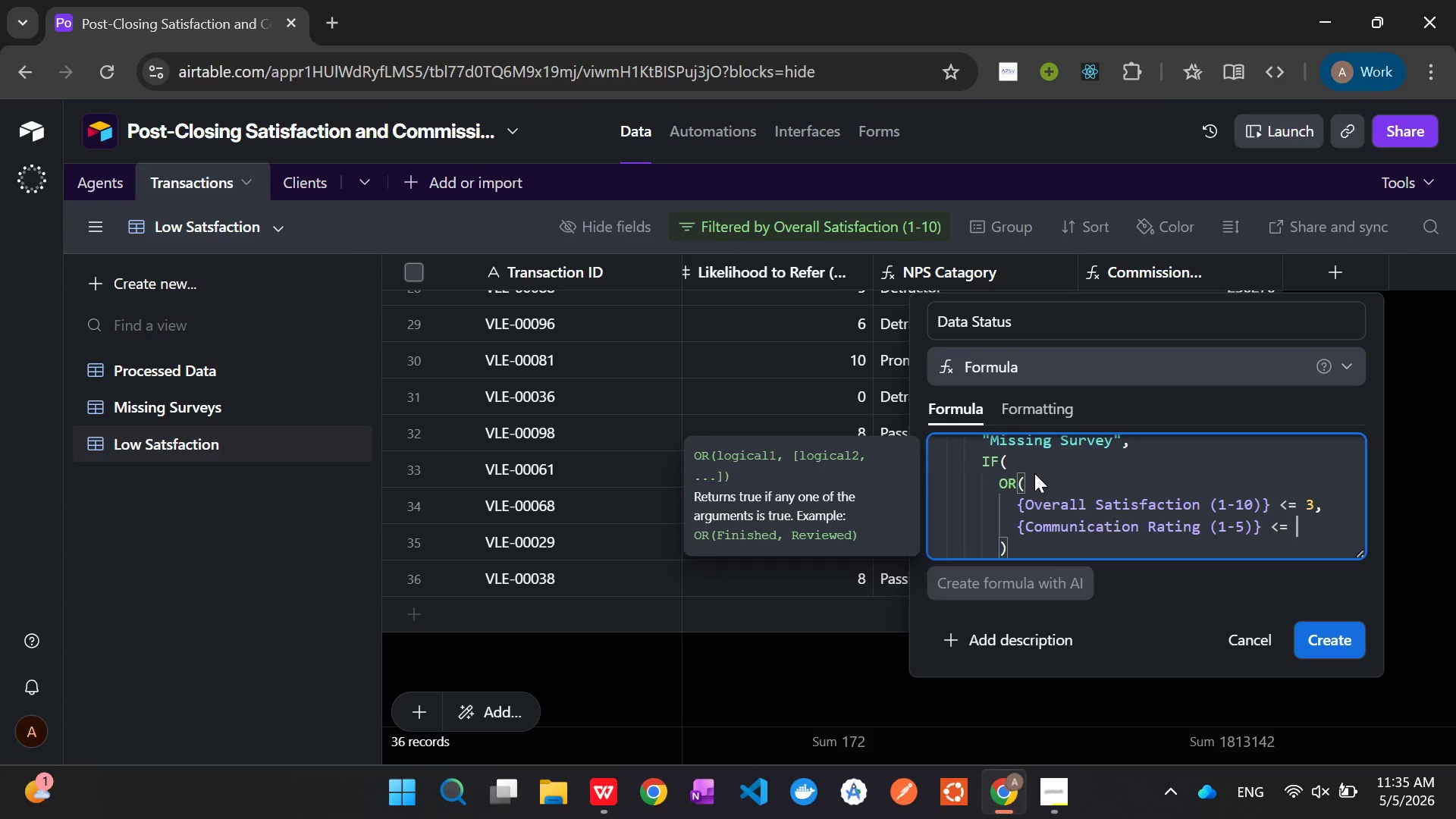 
key(Space)
 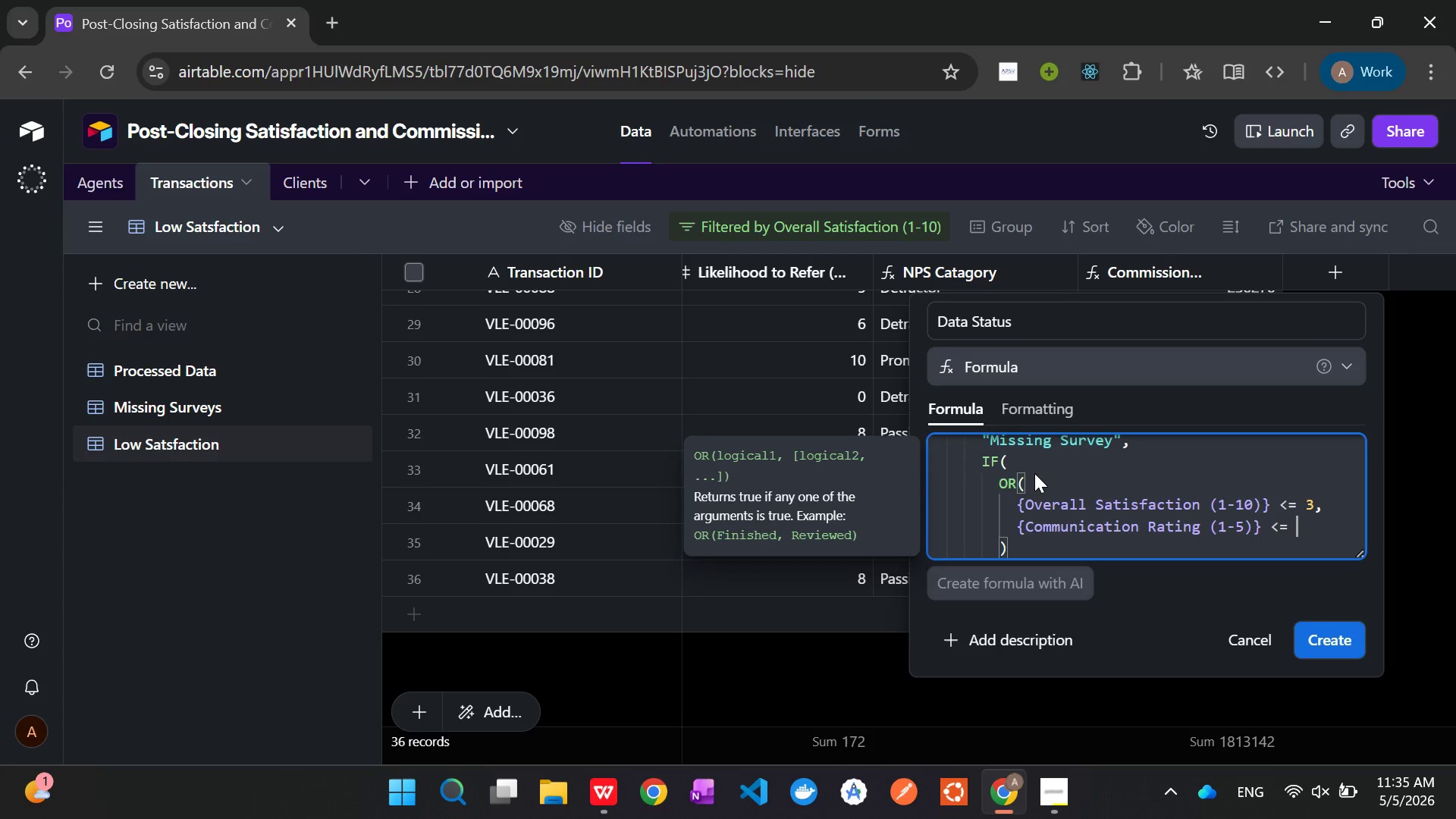 
key(2)
 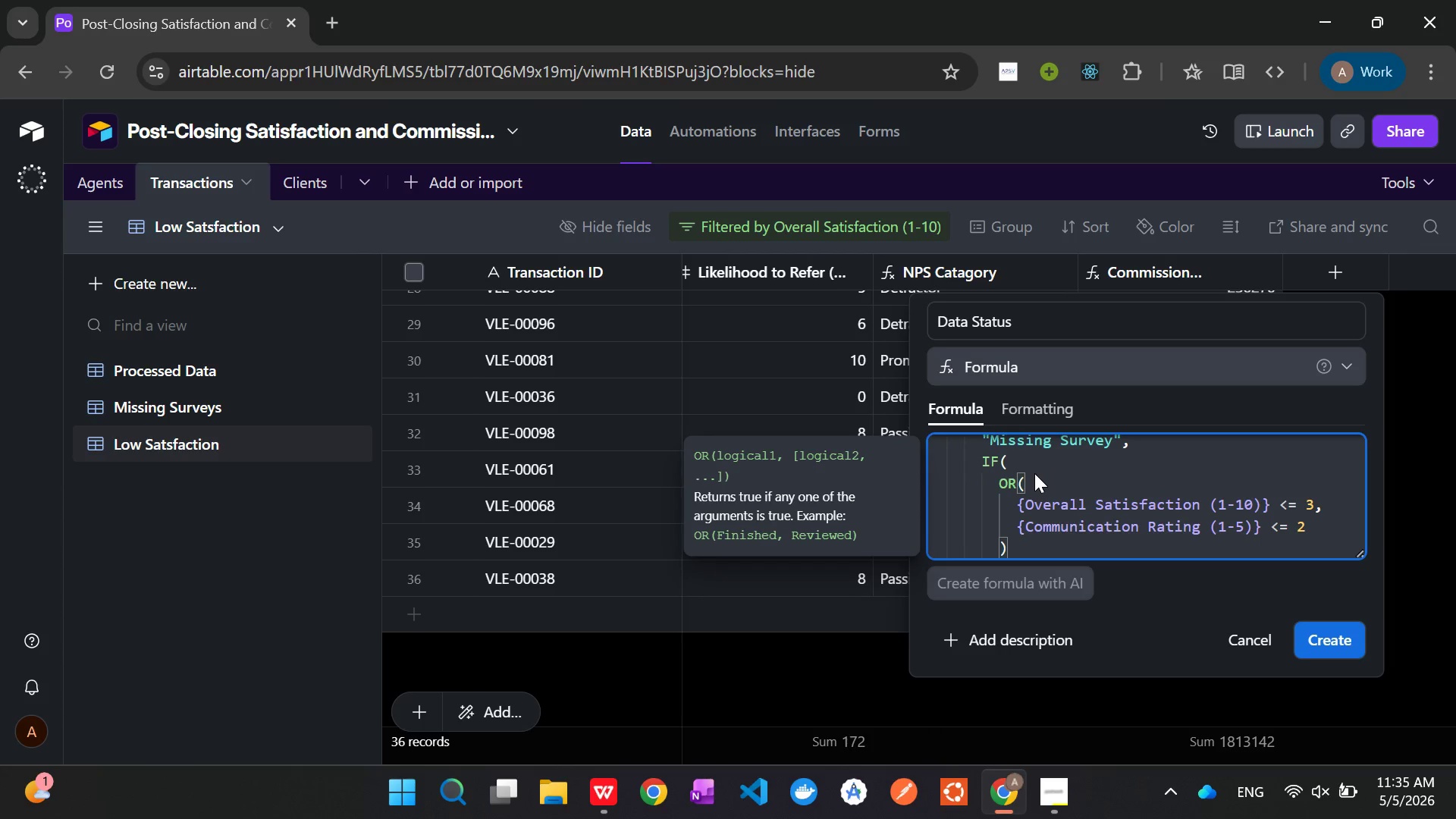 
key(Comma)
 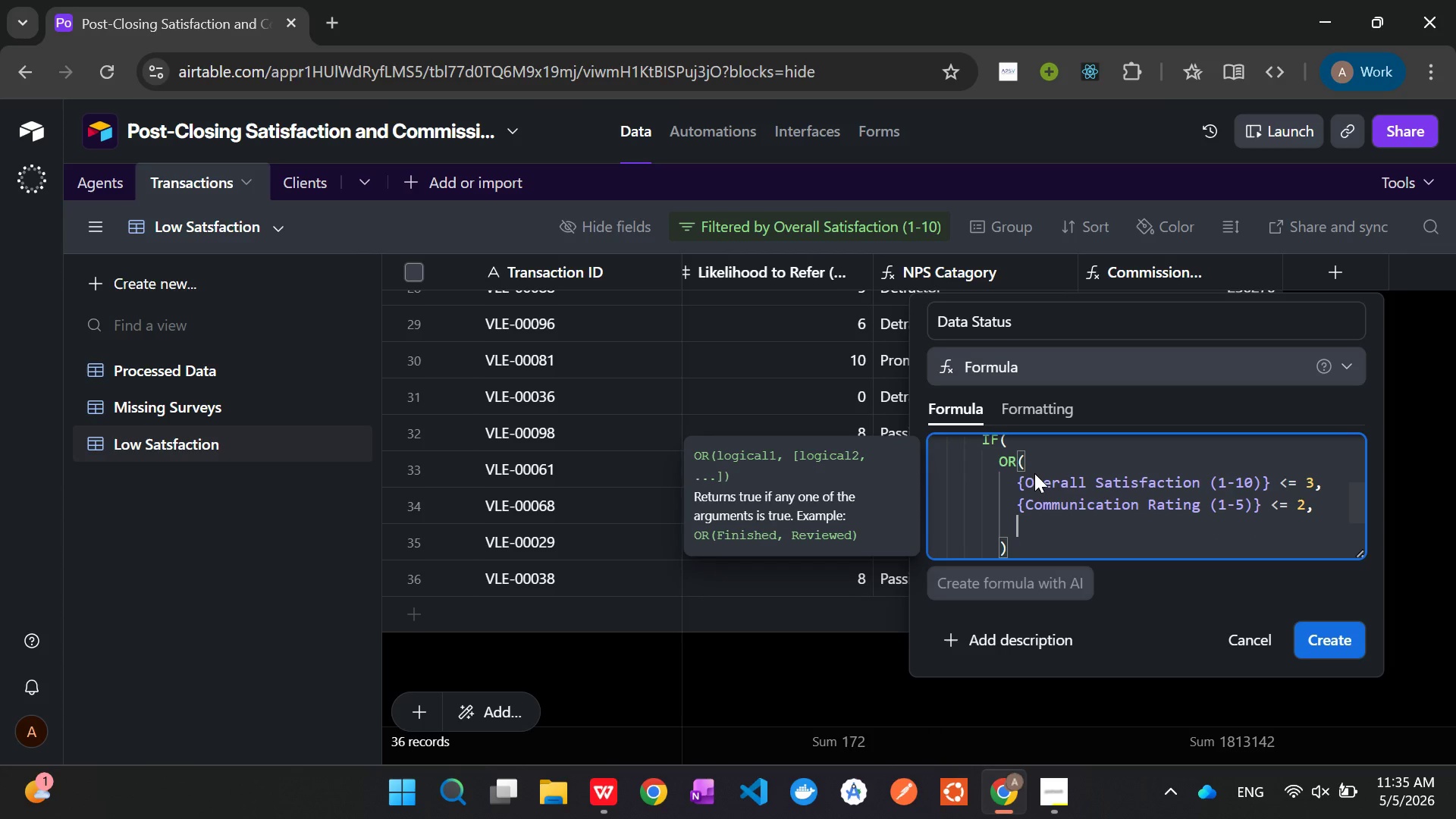 
key(Enter)
 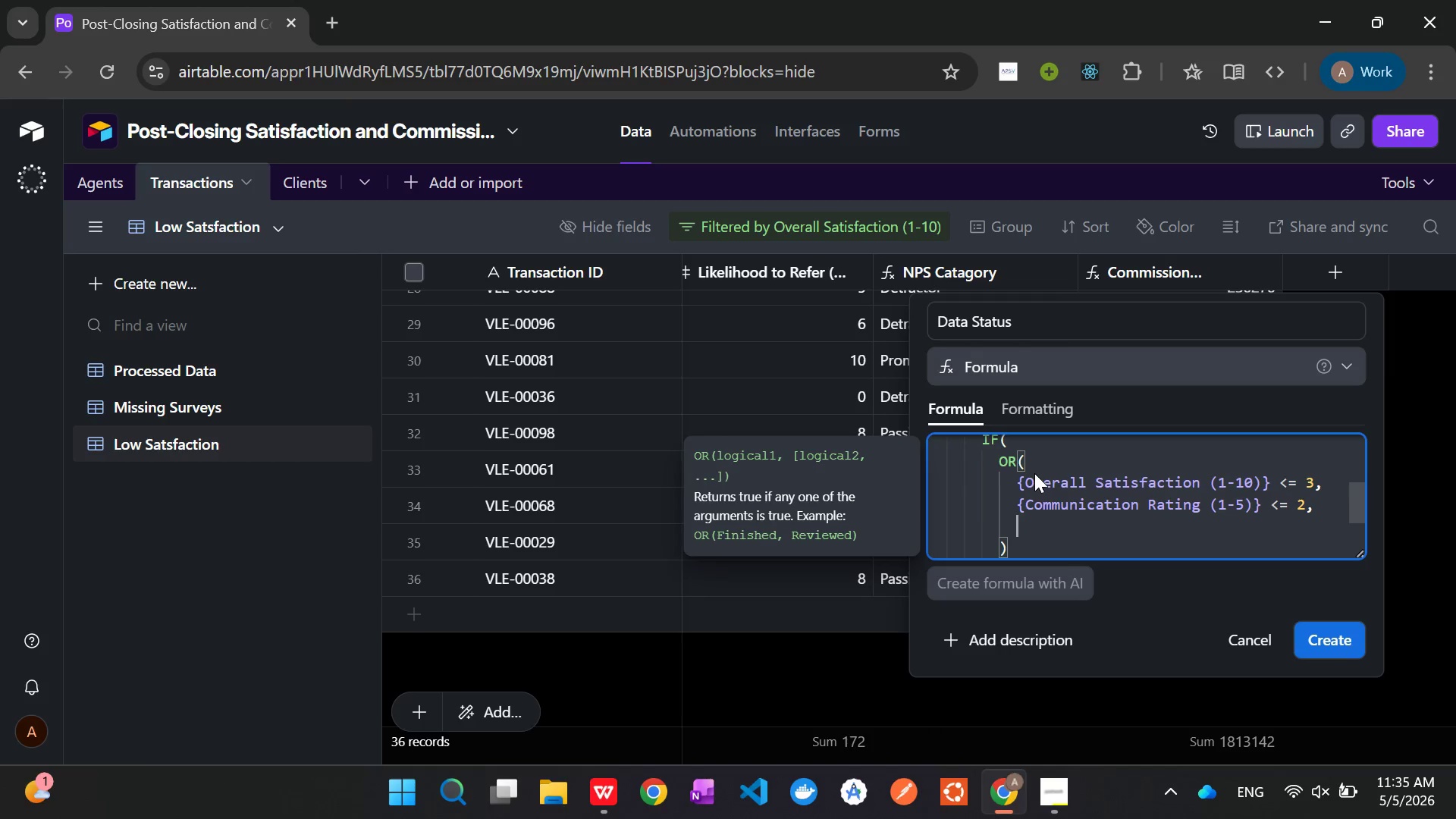 
key(Shift+BracketLeft)
 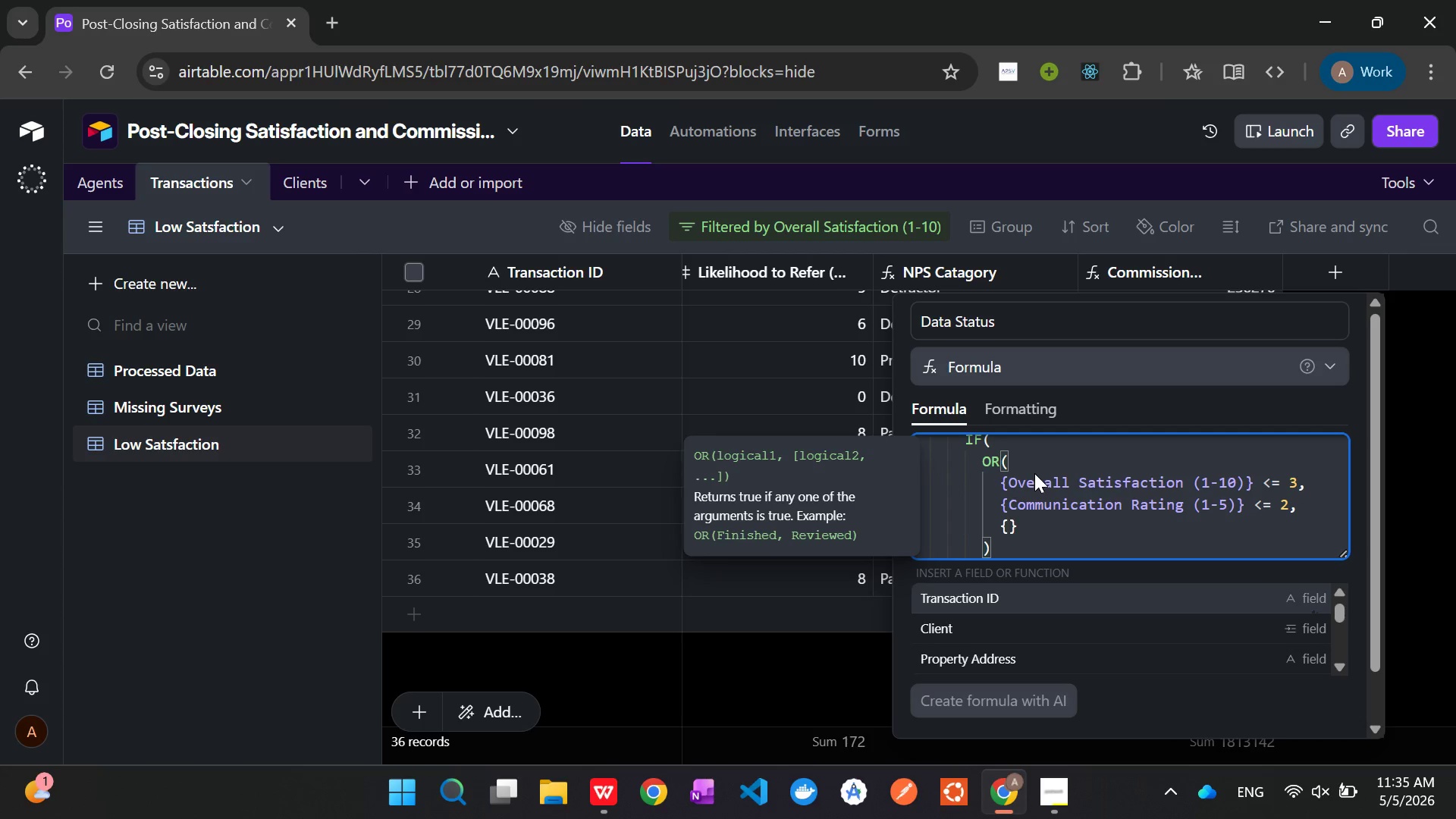 
type(Lik)
key(Tab)
type( <= 3)
 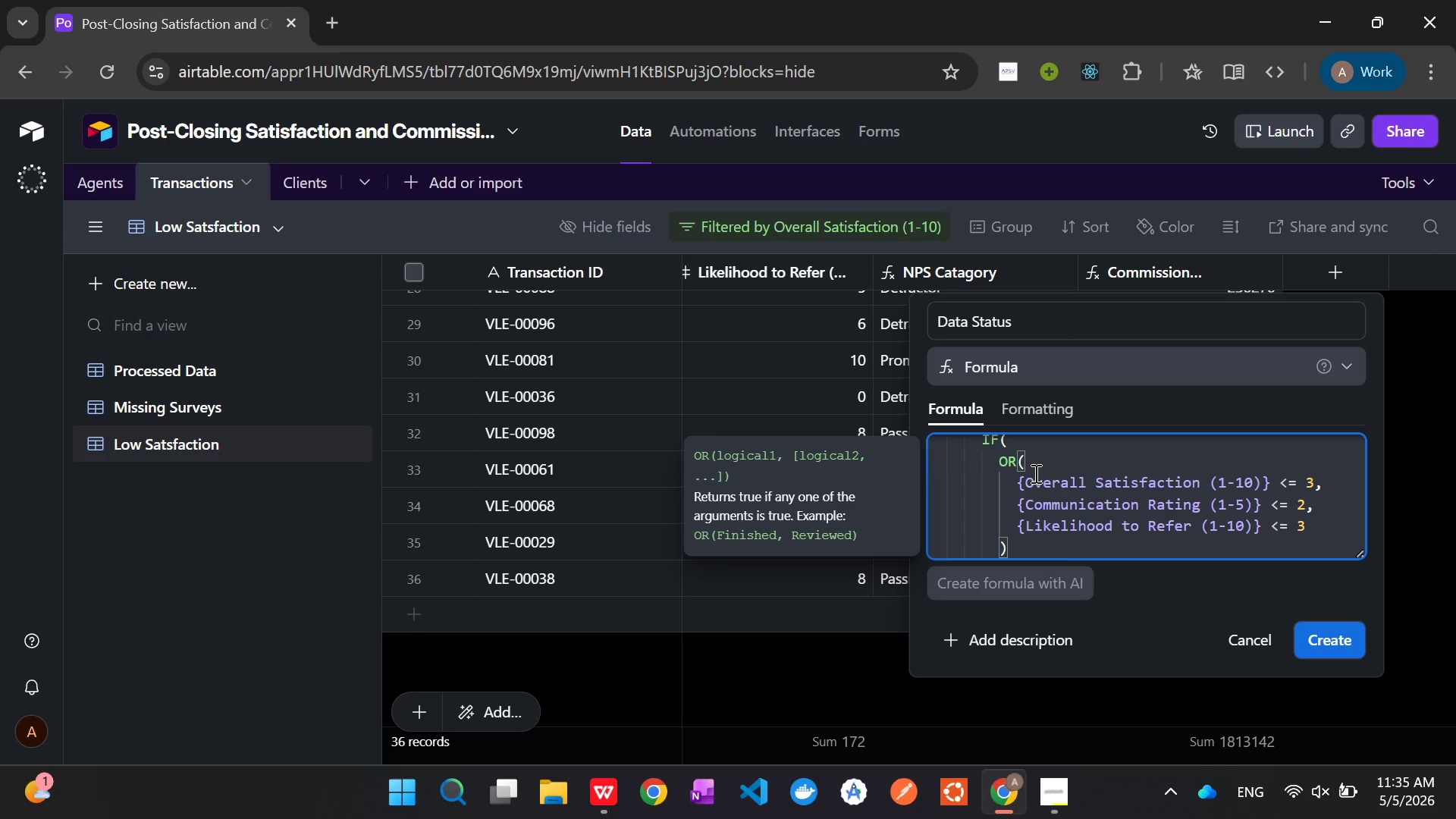 
wait(7.48)
 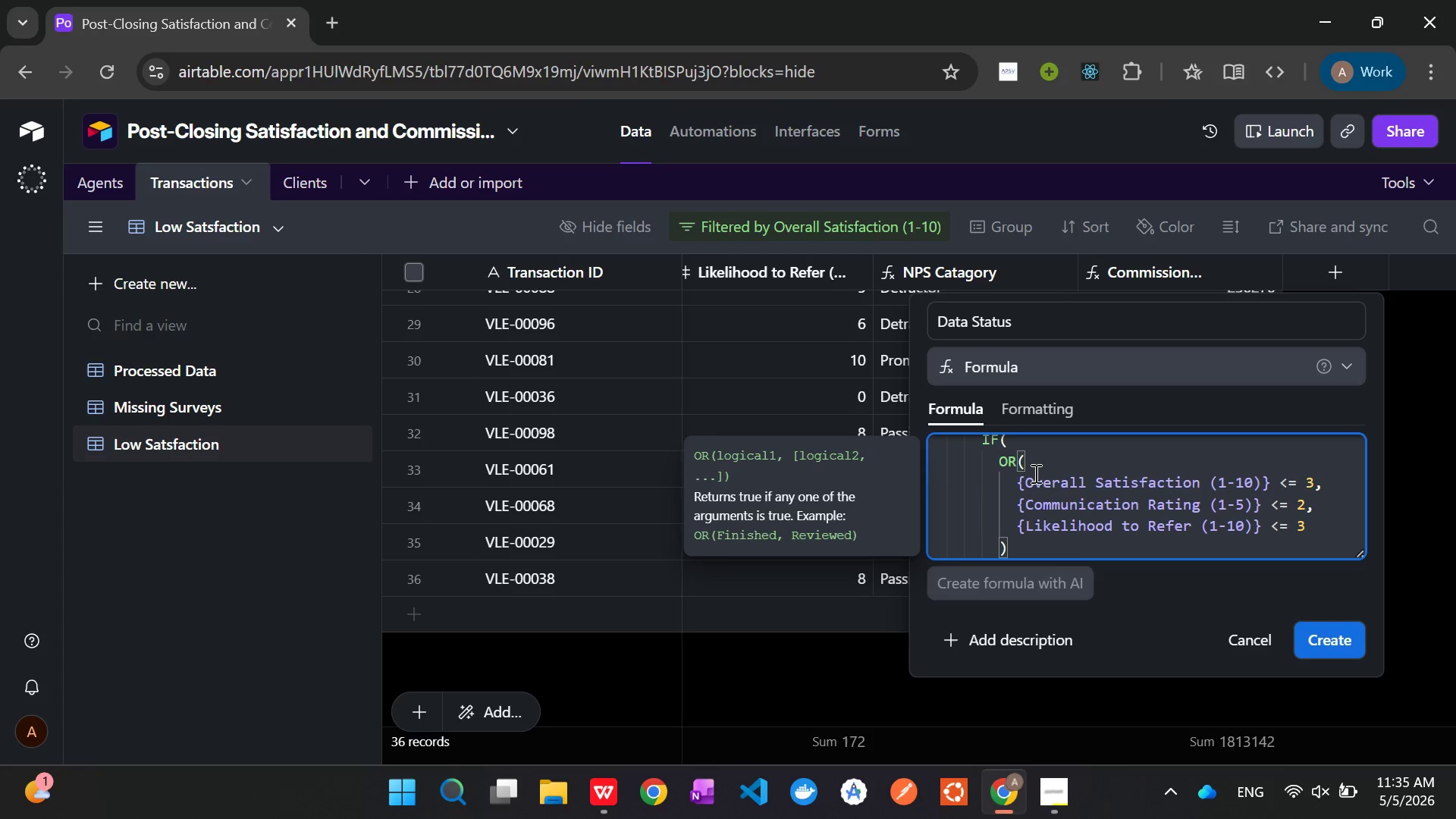 
left_click([1027, 532])
 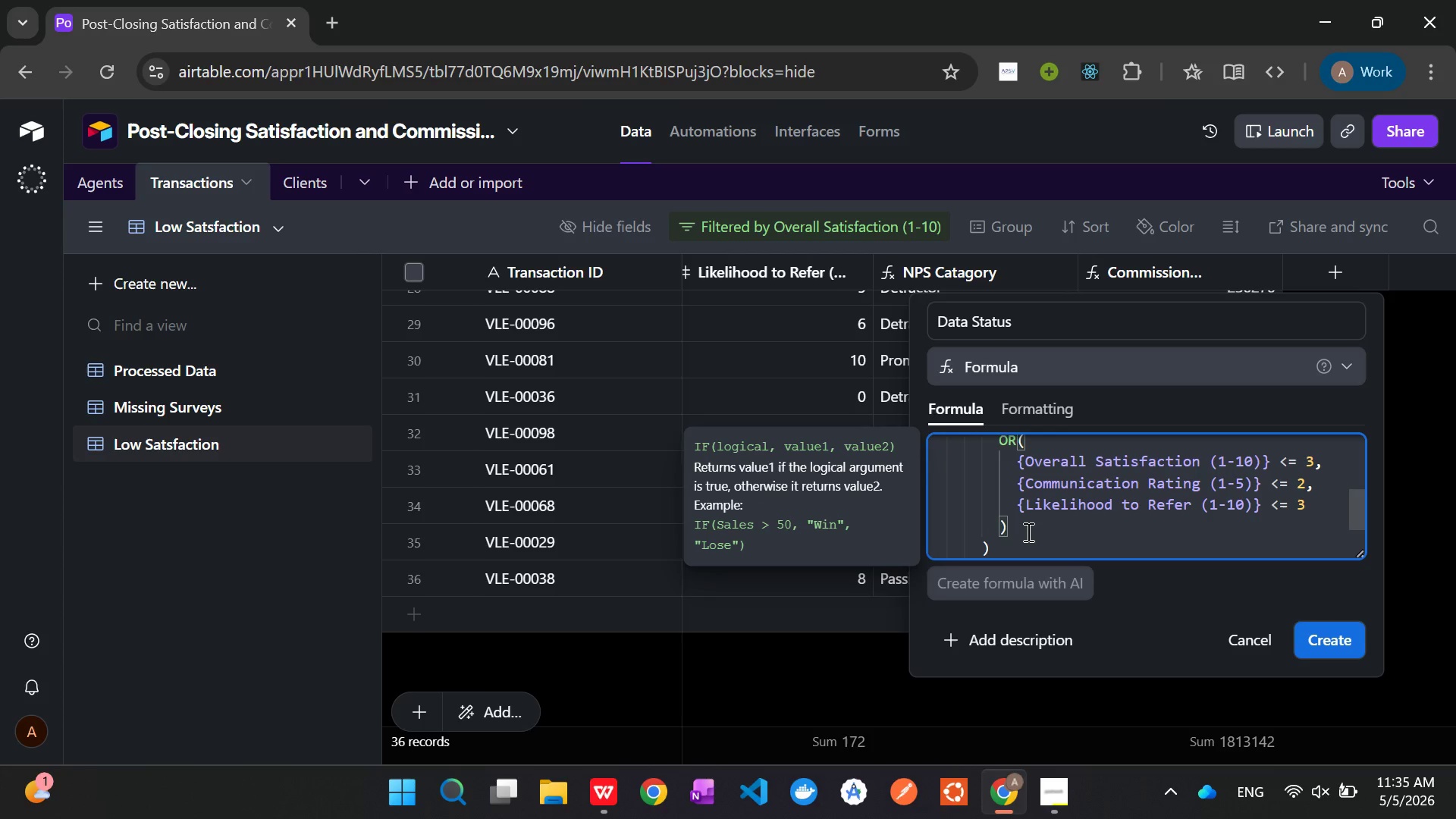 
key(Comma)
 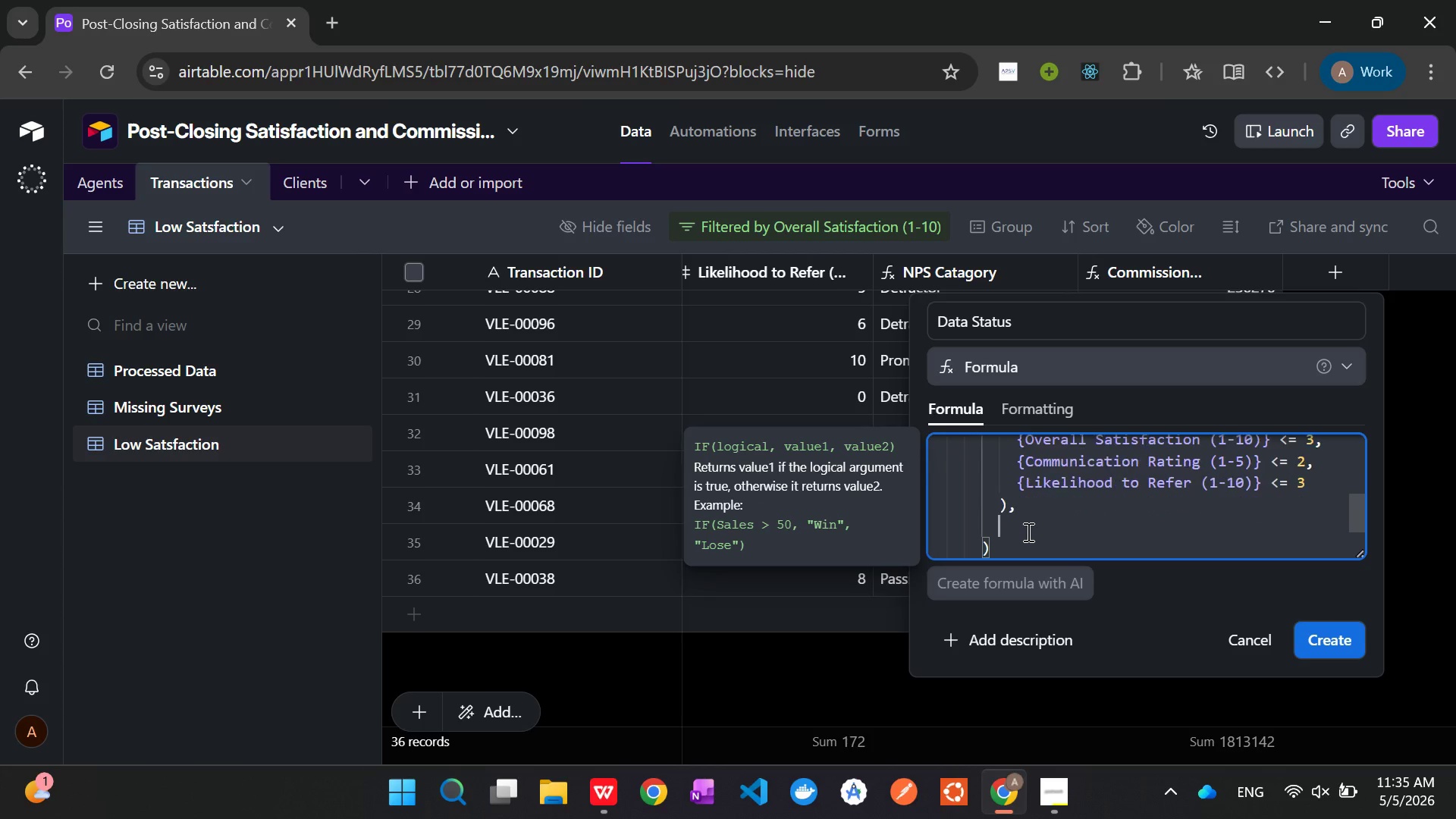 
key(Enter)
 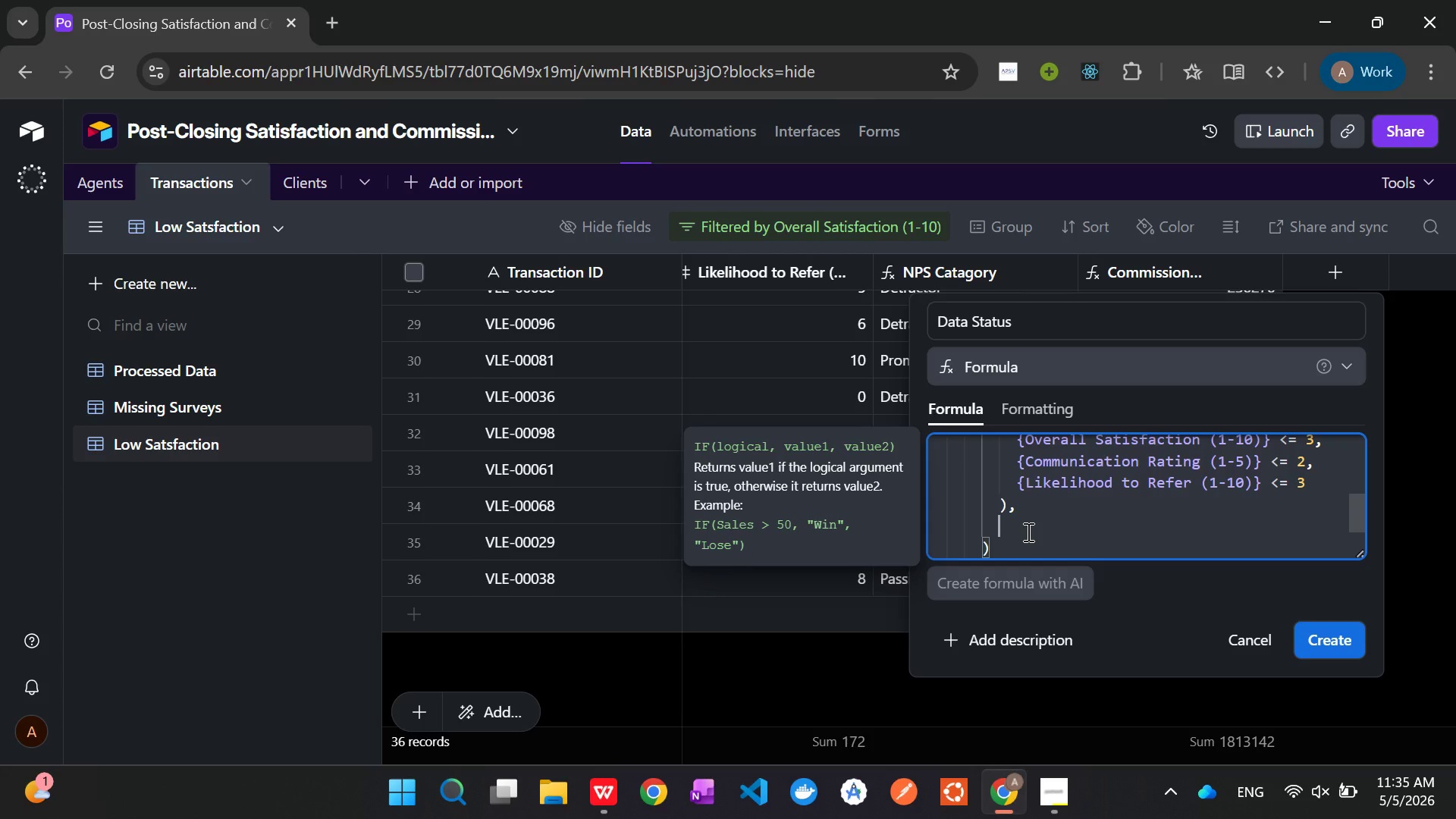 
type("Low / Risk)
 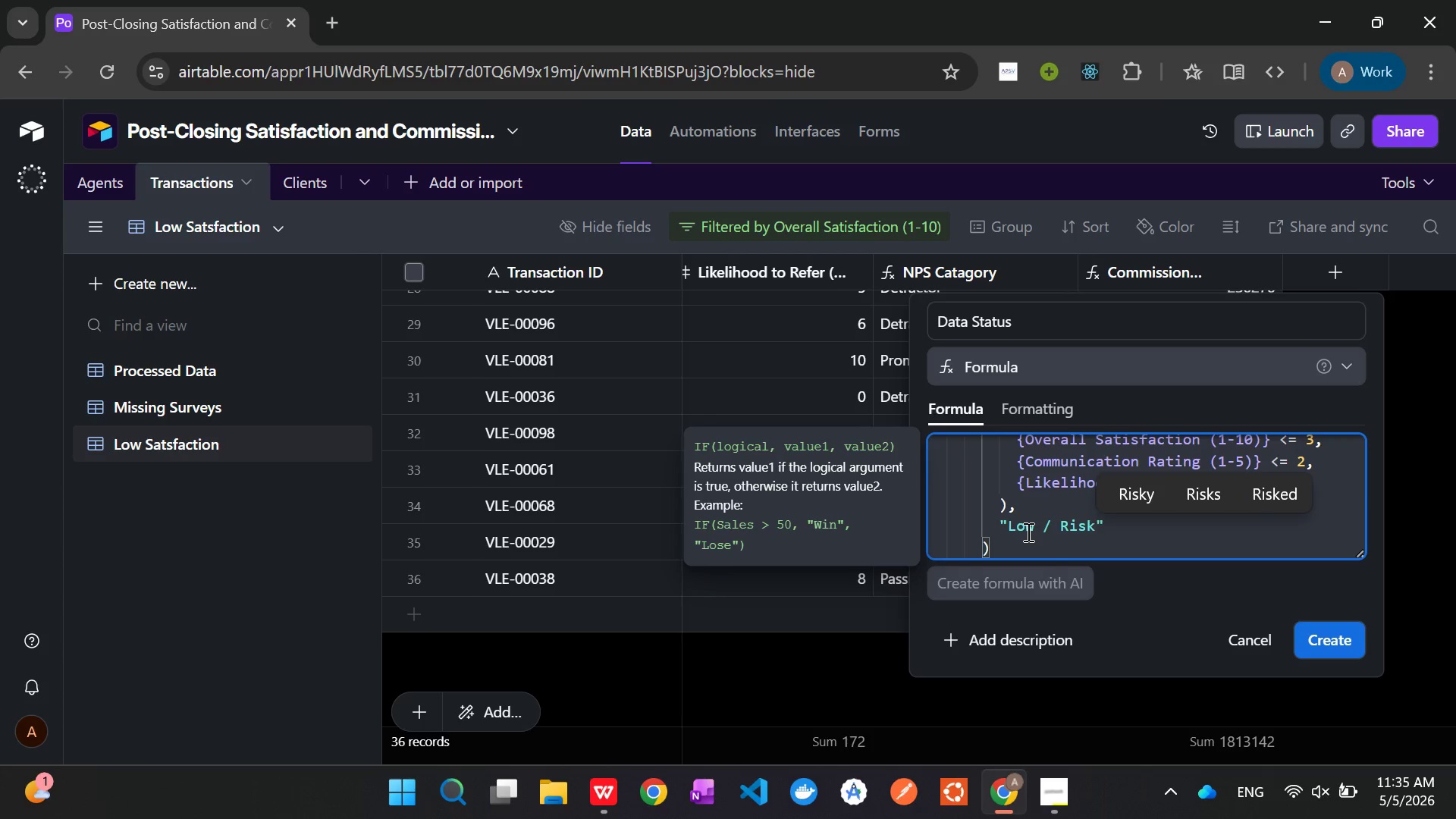 
key(ArrowRight)
 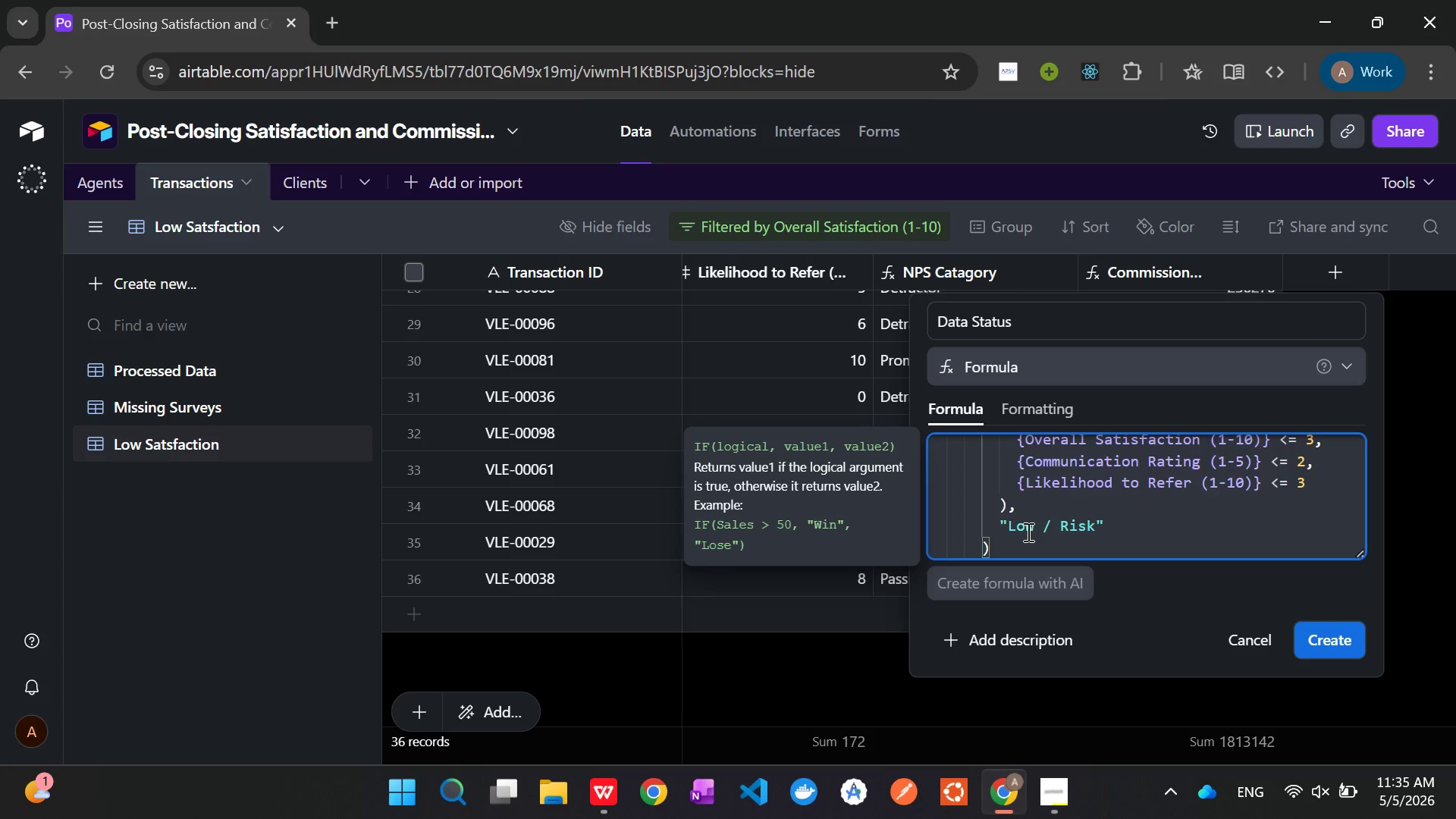 
key(Comma)
 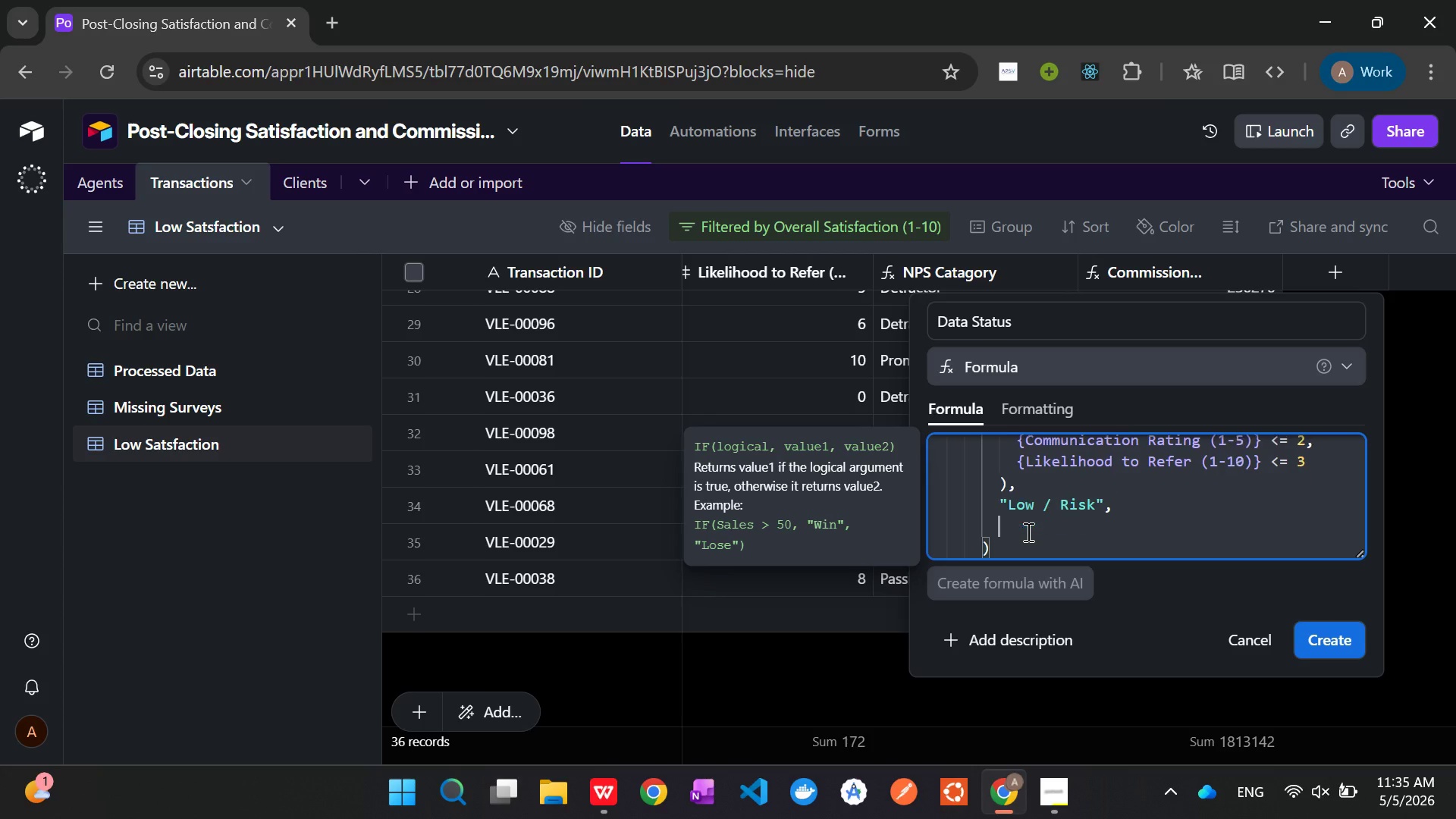 
key(Enter)
 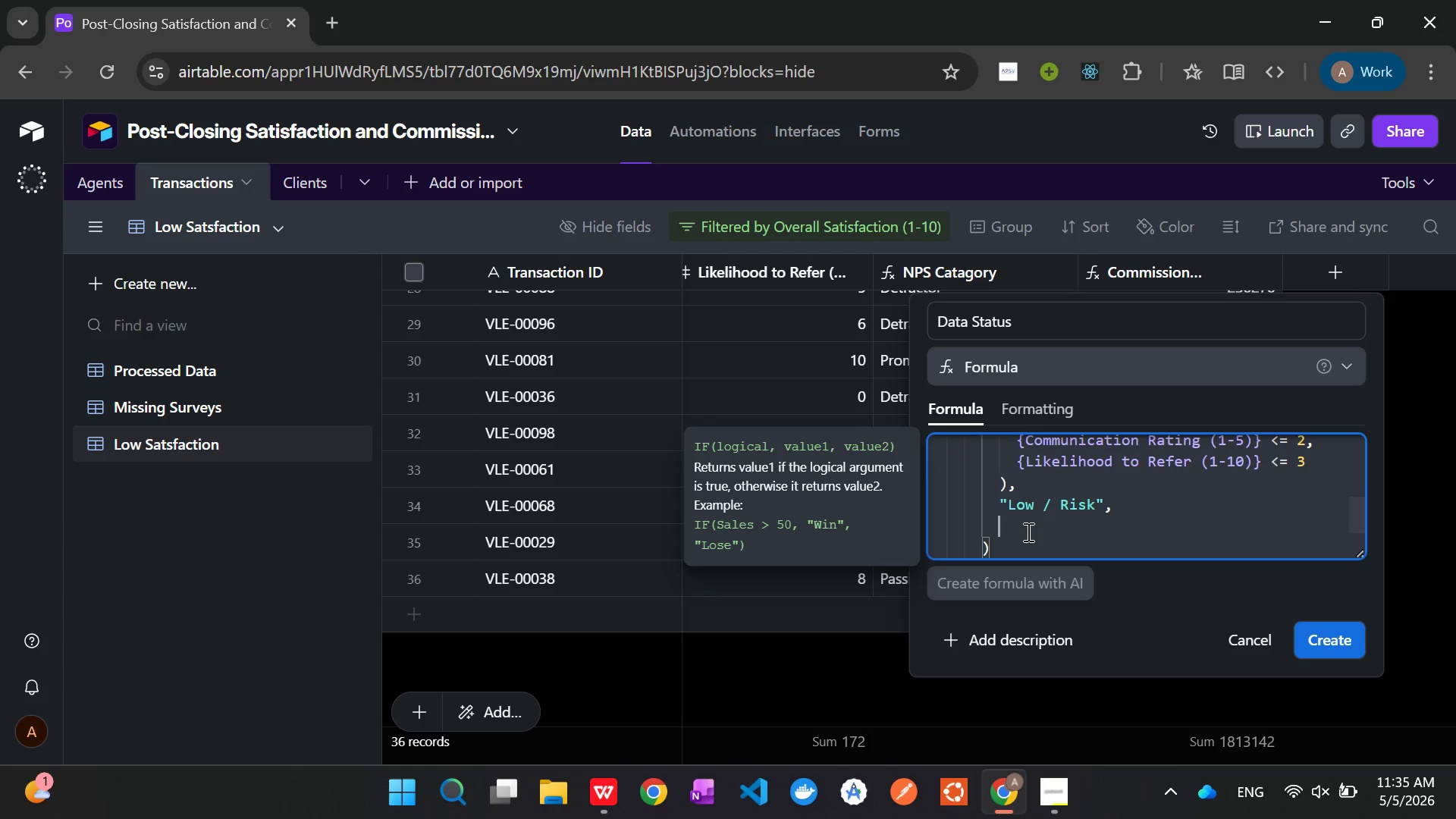 
type("Valid)
 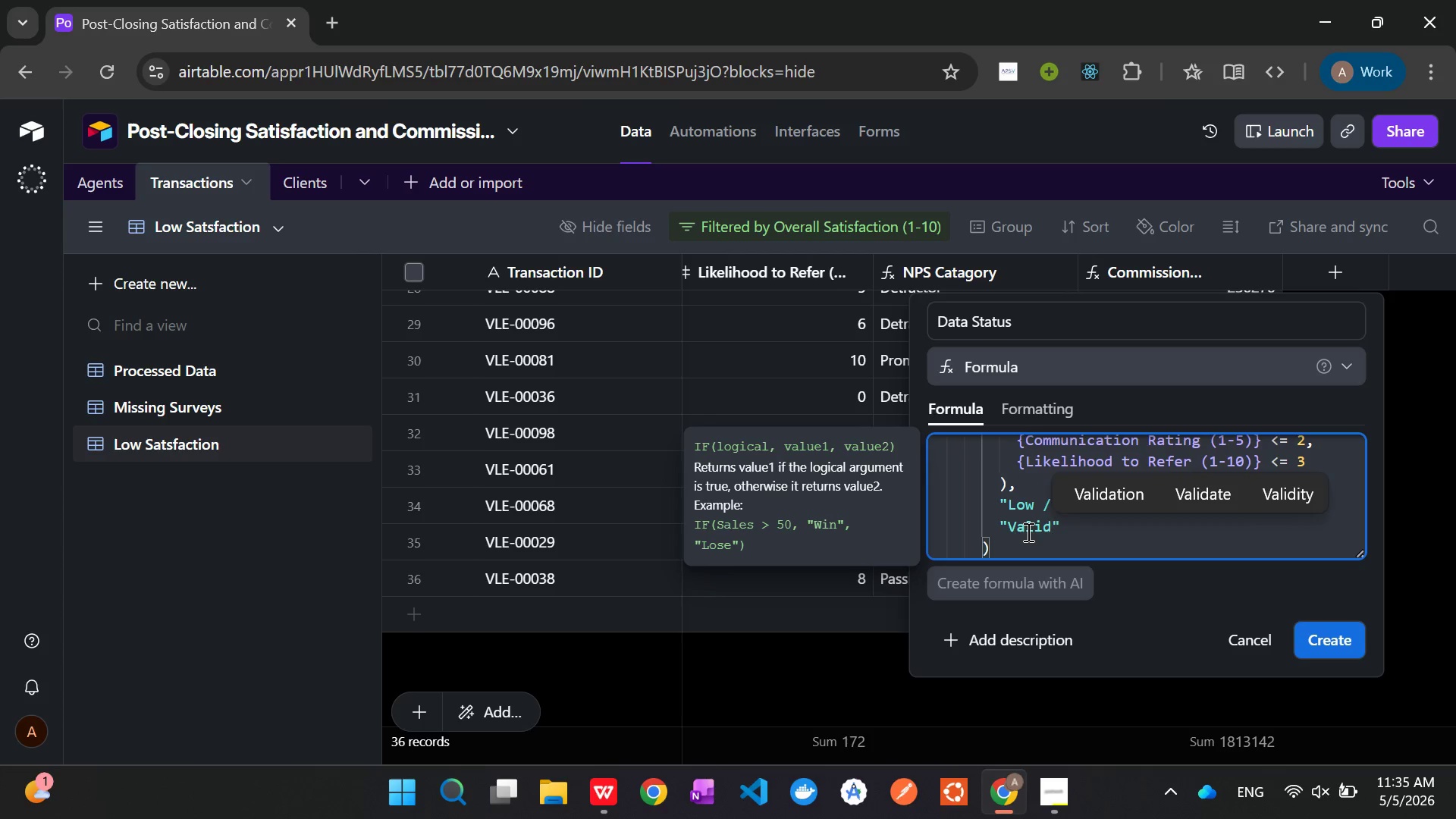 
left_click([1329, 631])
 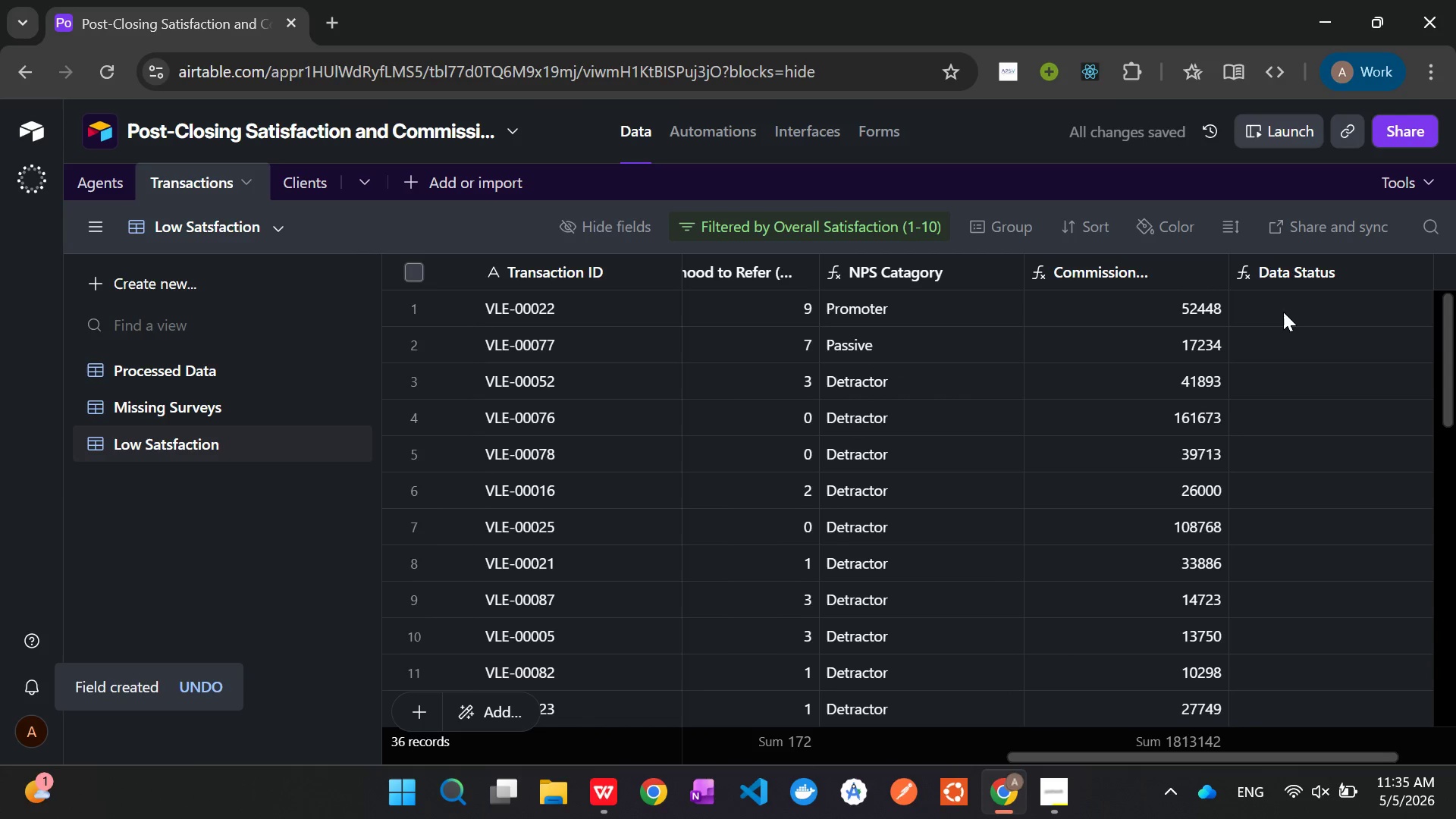 
left_click([1319, 315])
 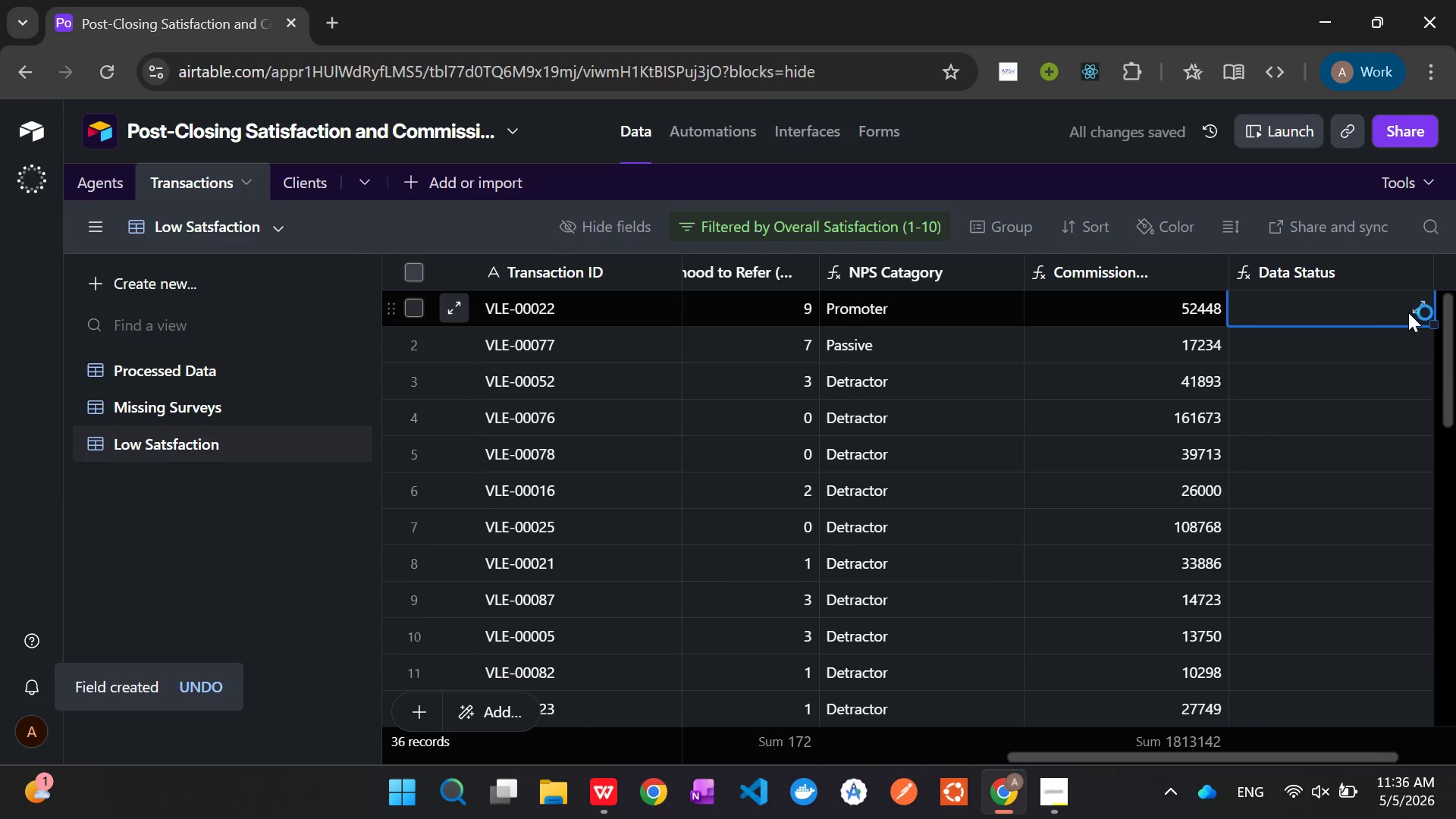 
left_click([1410, 311])
 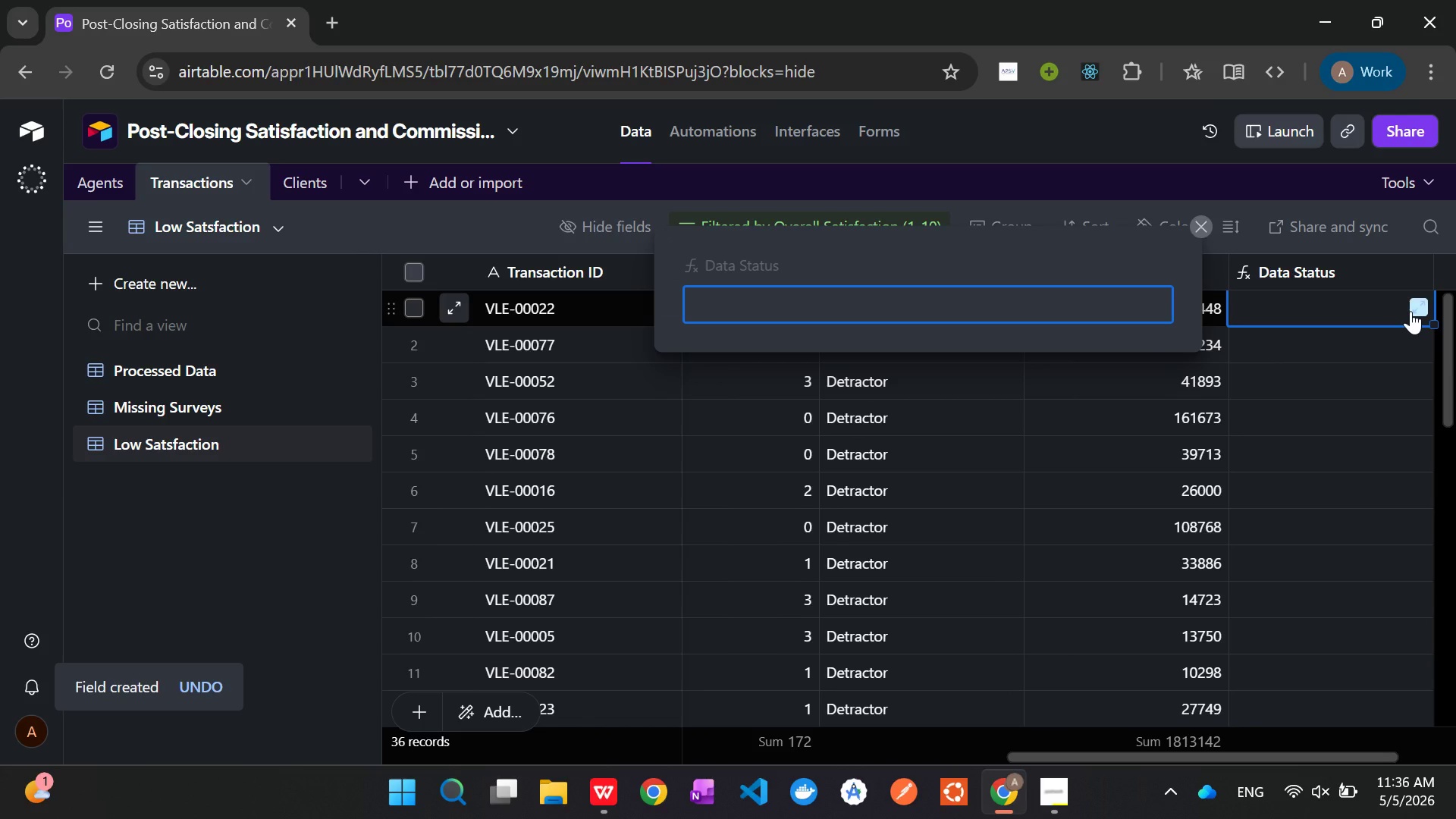 
left_click([1410, 311])
 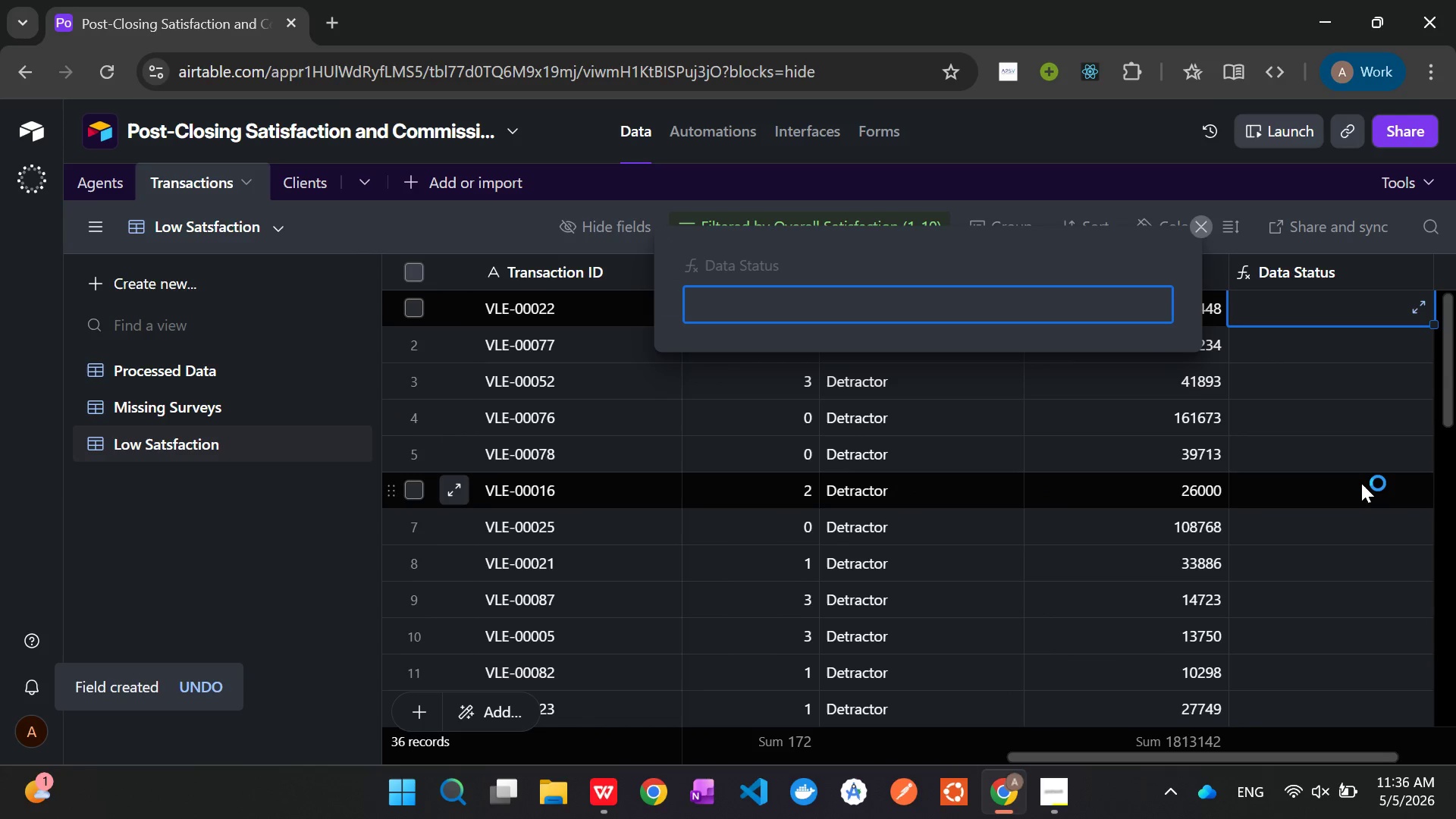 
left_click([1361, 483])
 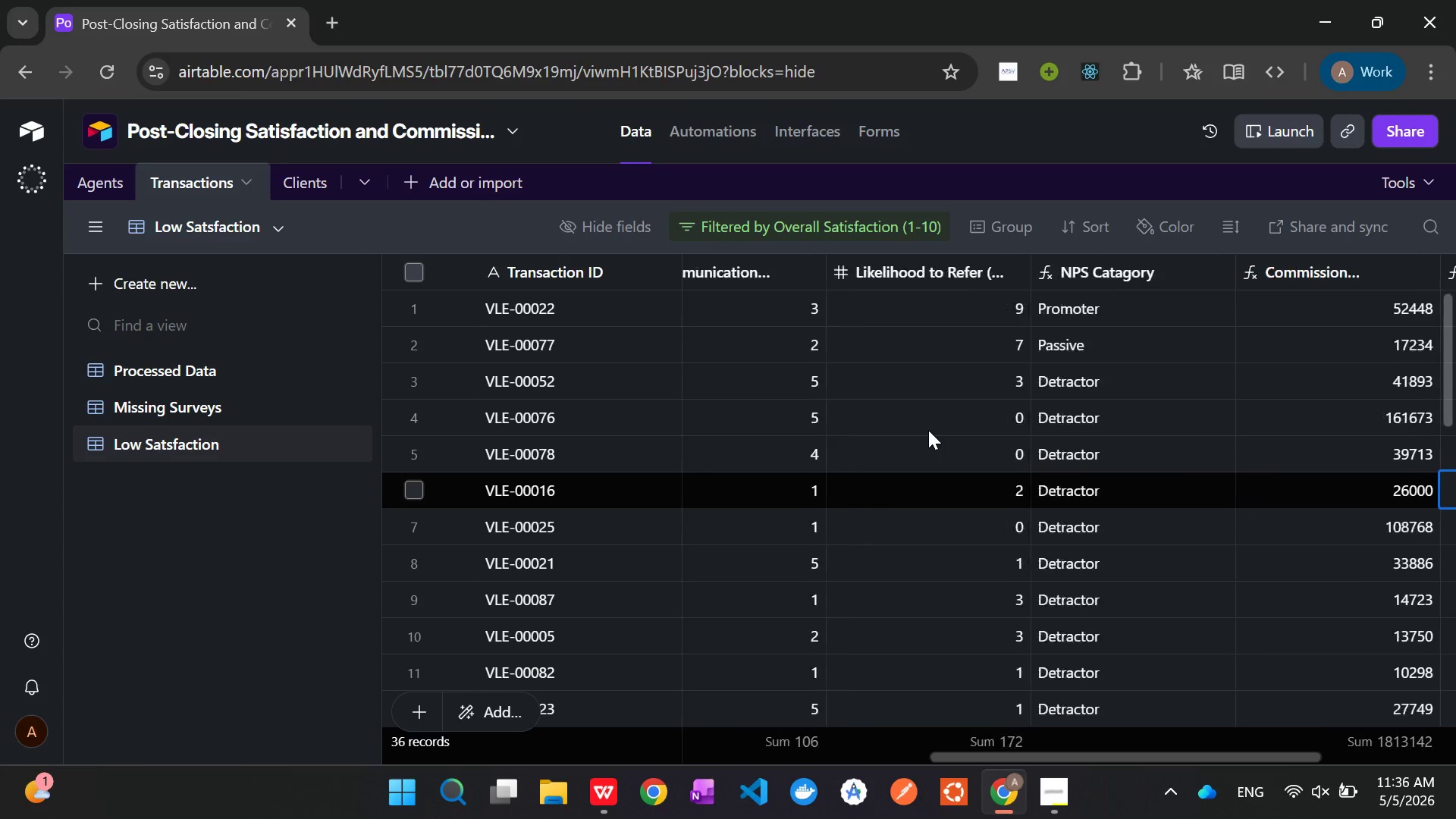 
wait(7.67)
 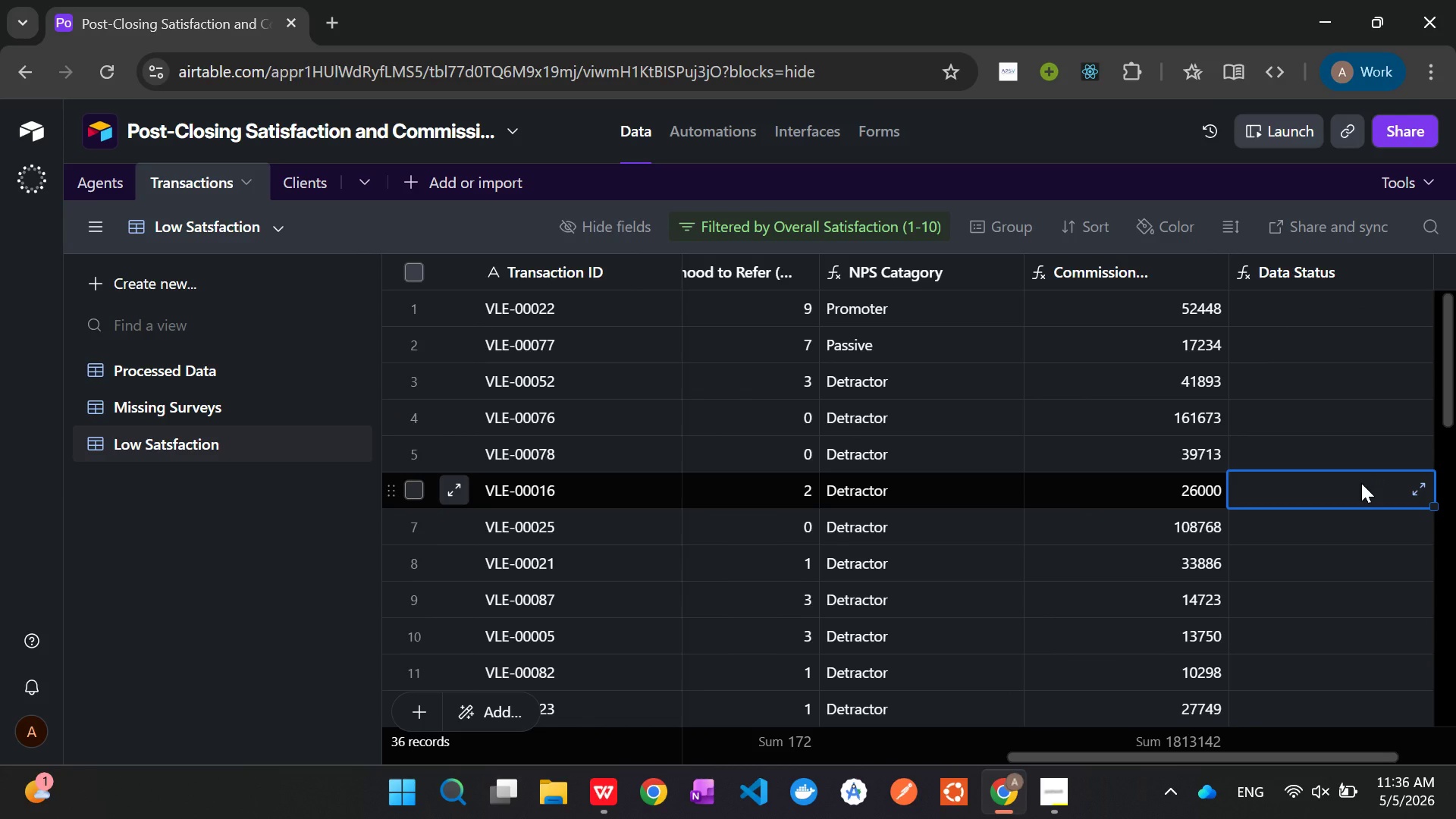 
double_click([992, 313])
 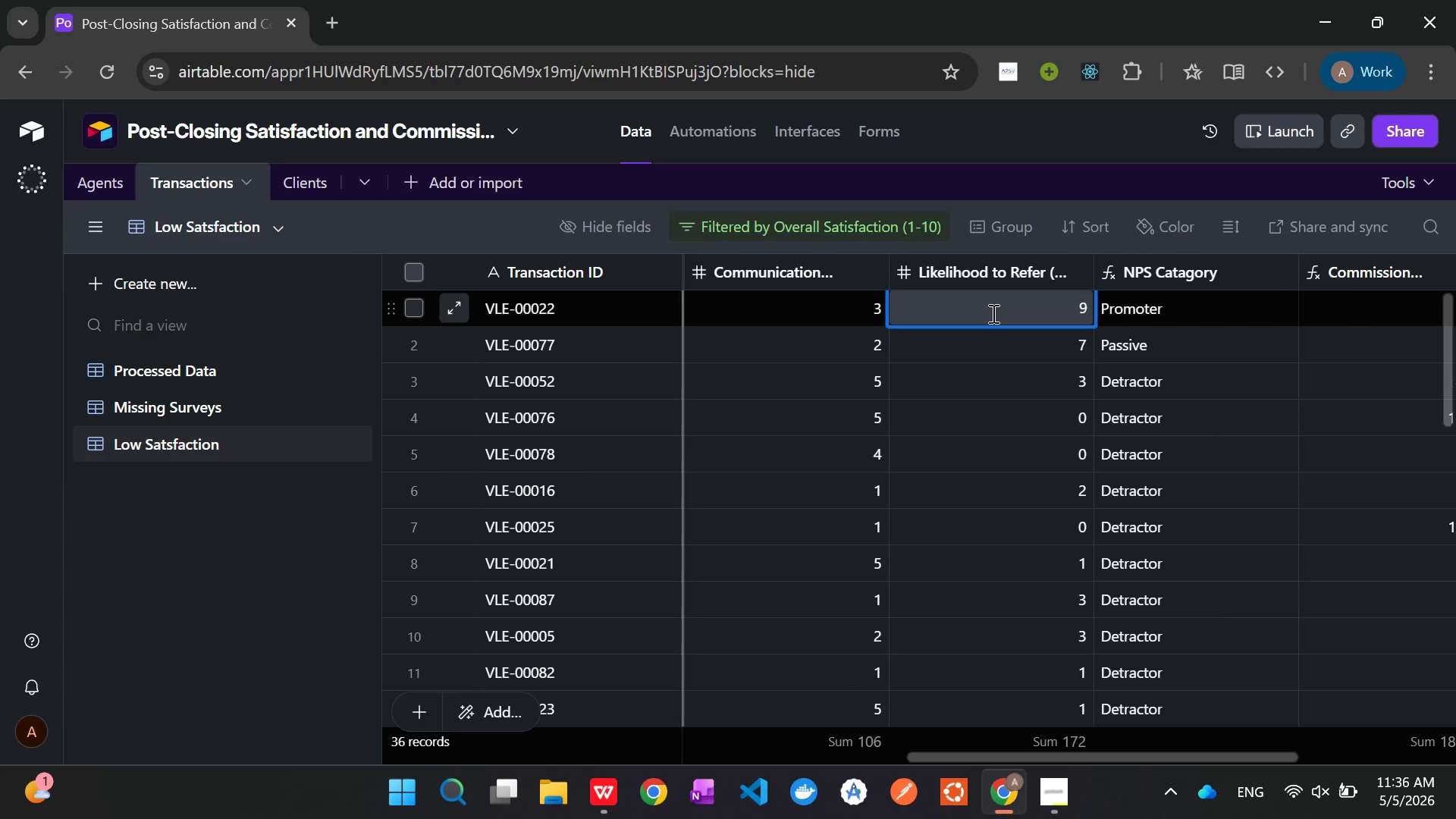 
key(Backspace)
 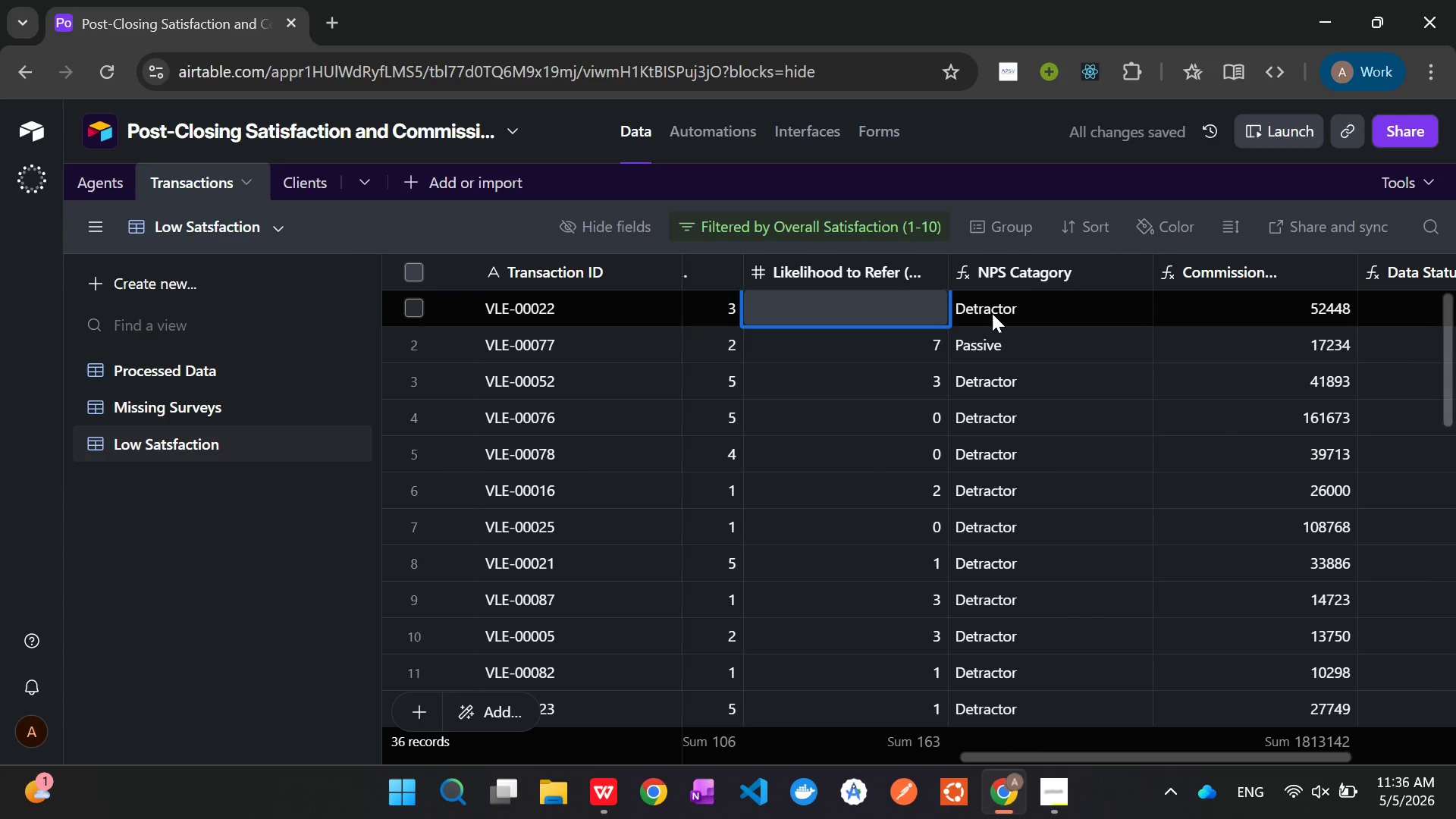 
wait(5.7)
 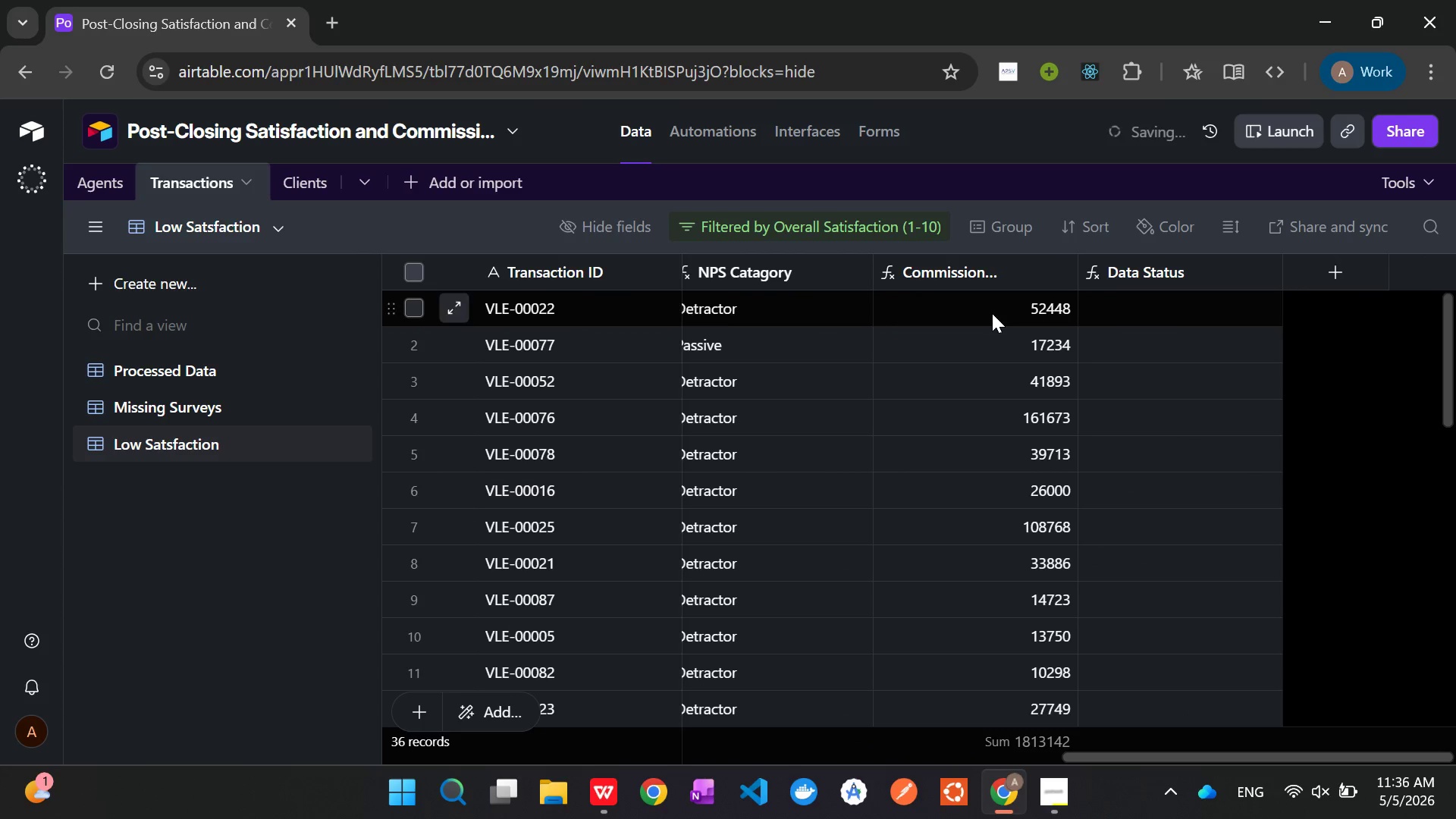 
key(9)
 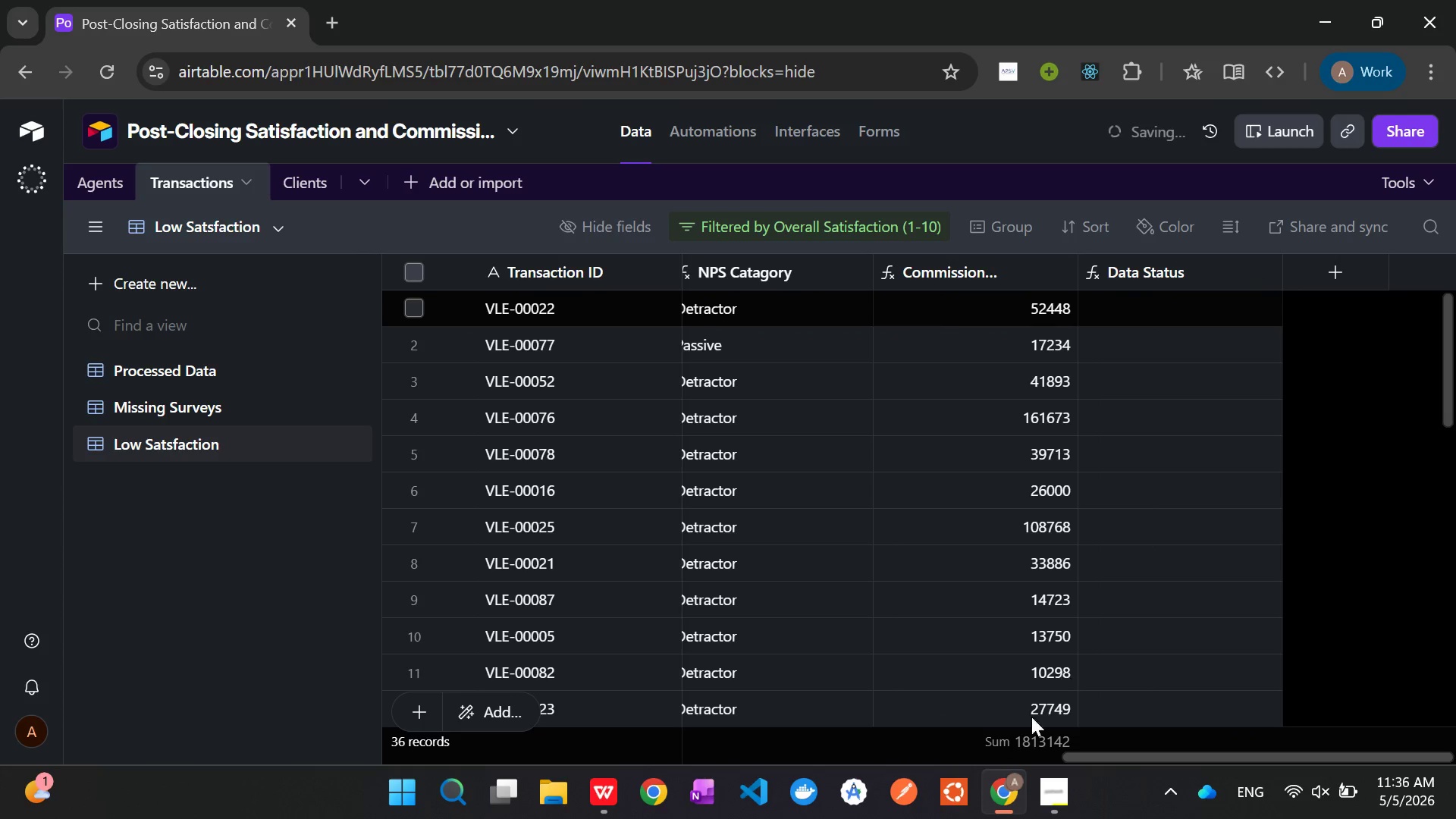 
left_click([1052, 798])